 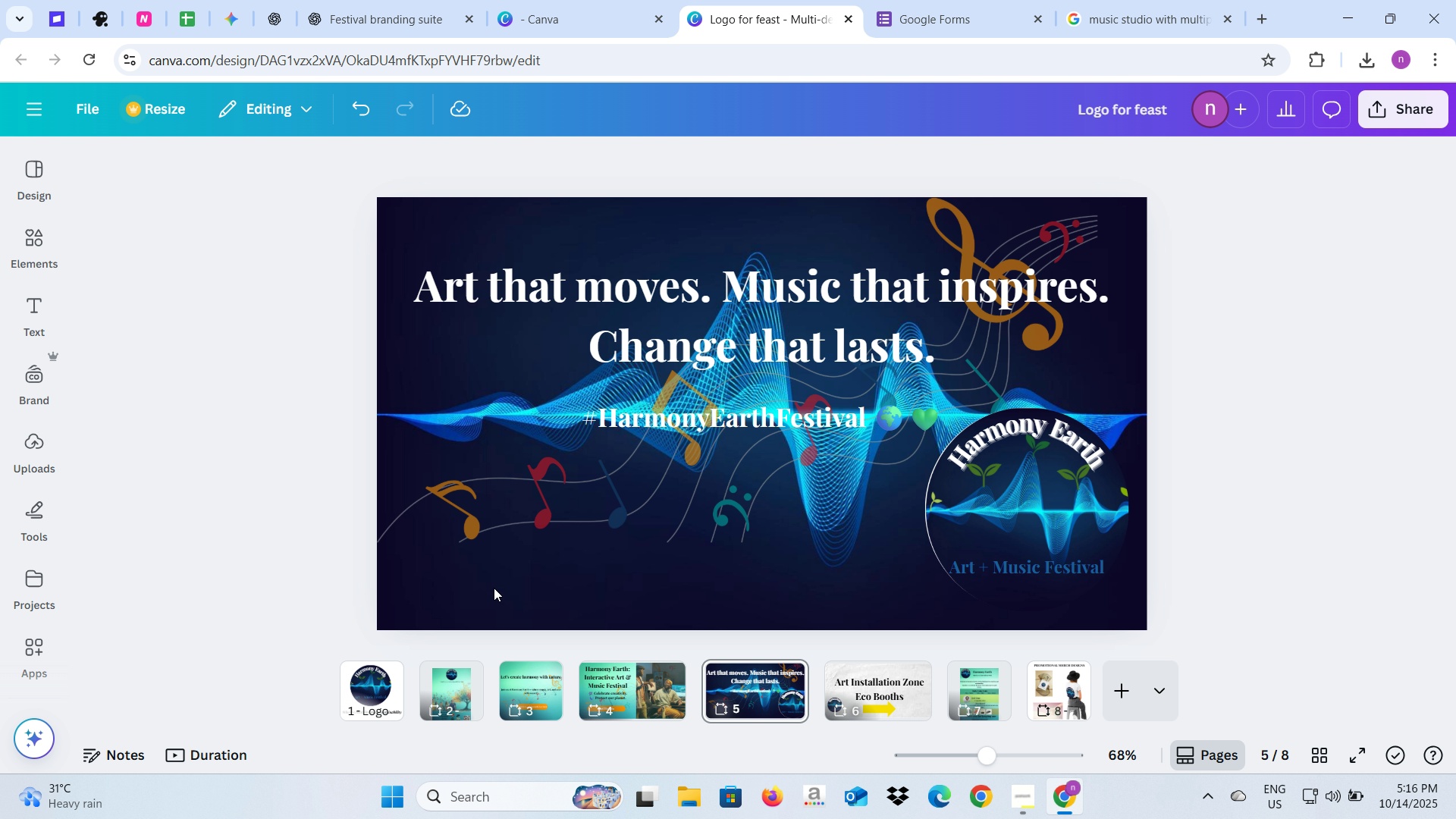 
left_click([574, 676])
 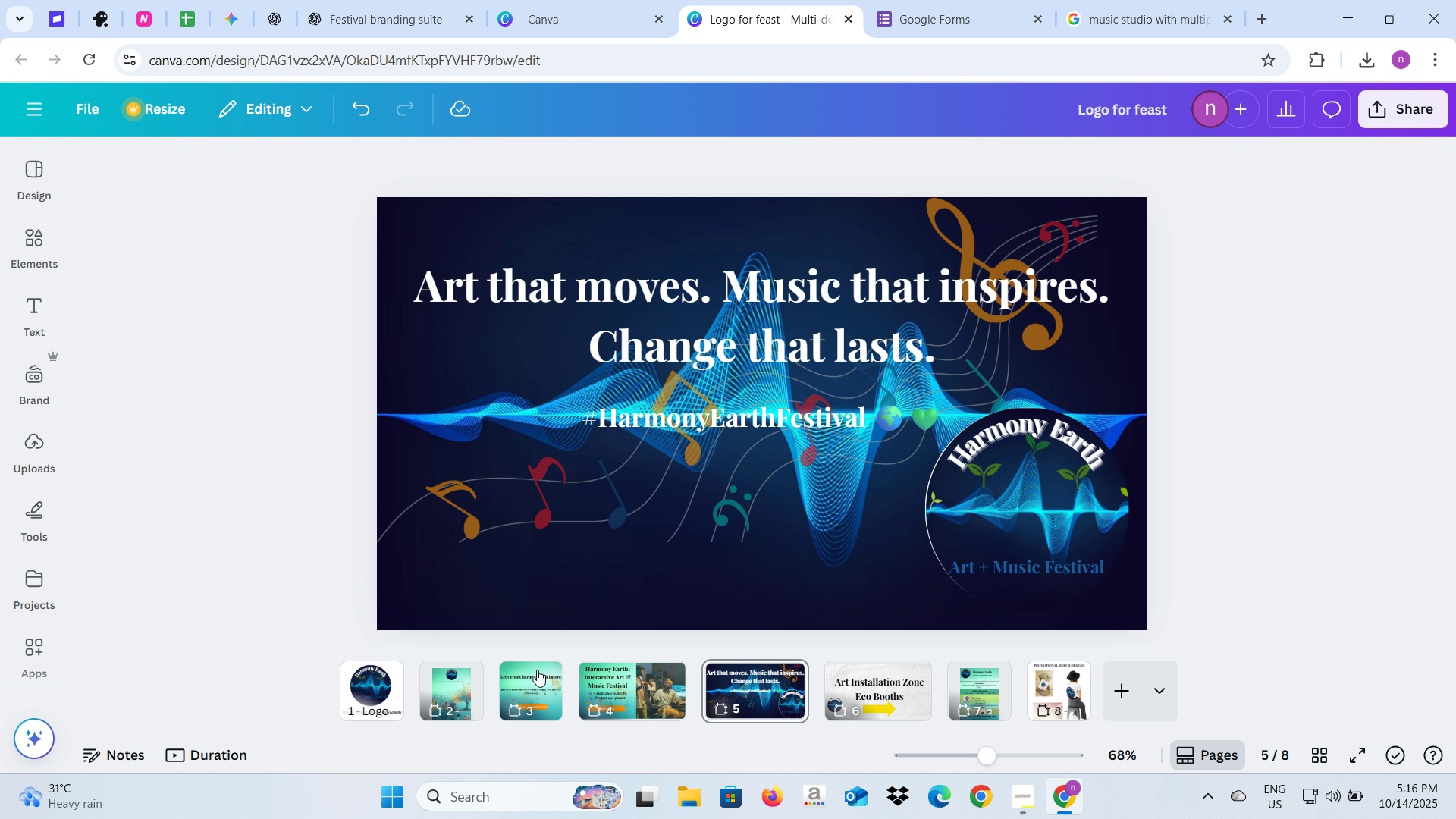 
left_click([537, 670])
 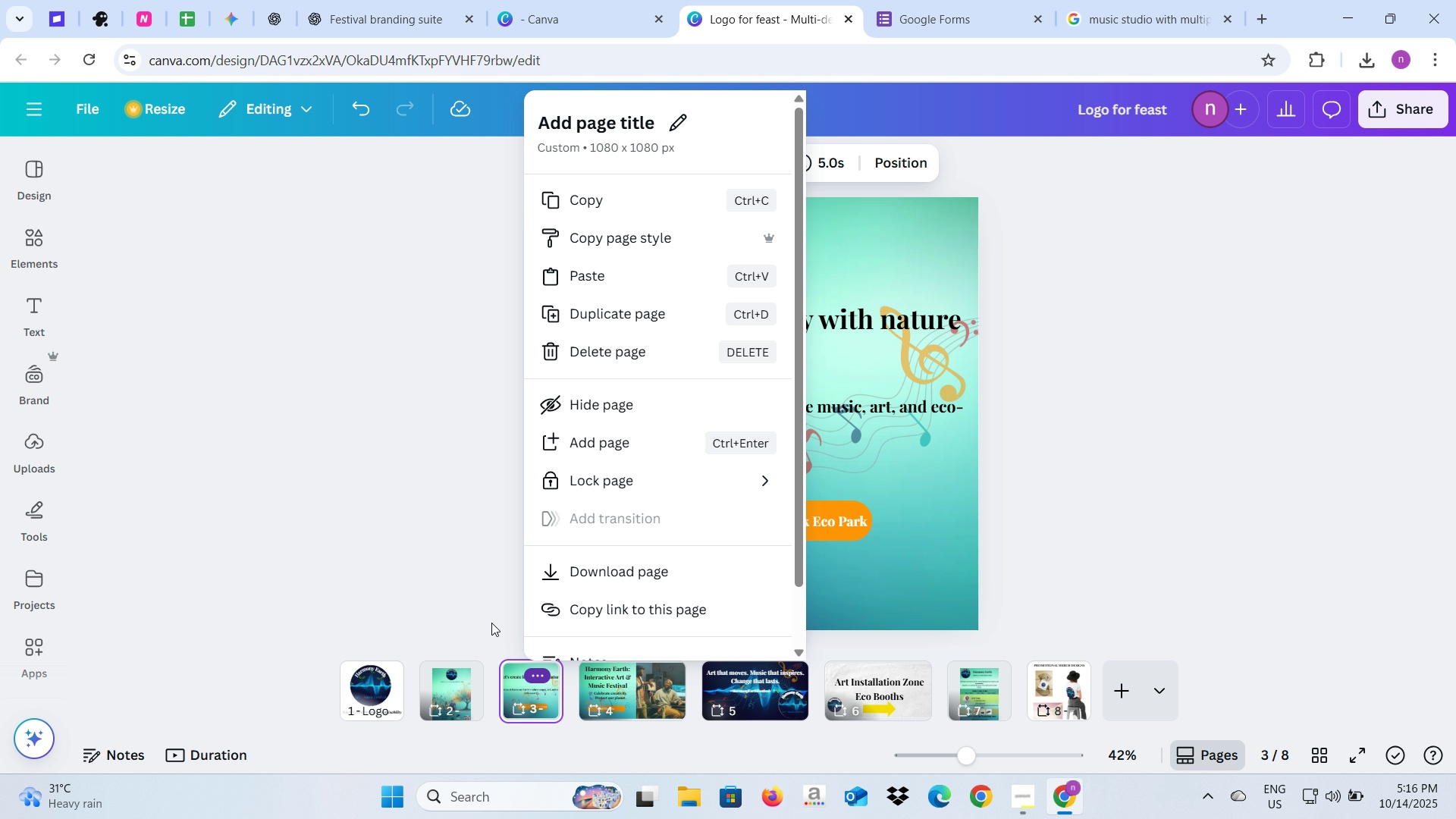 
left_click([427, 476])
 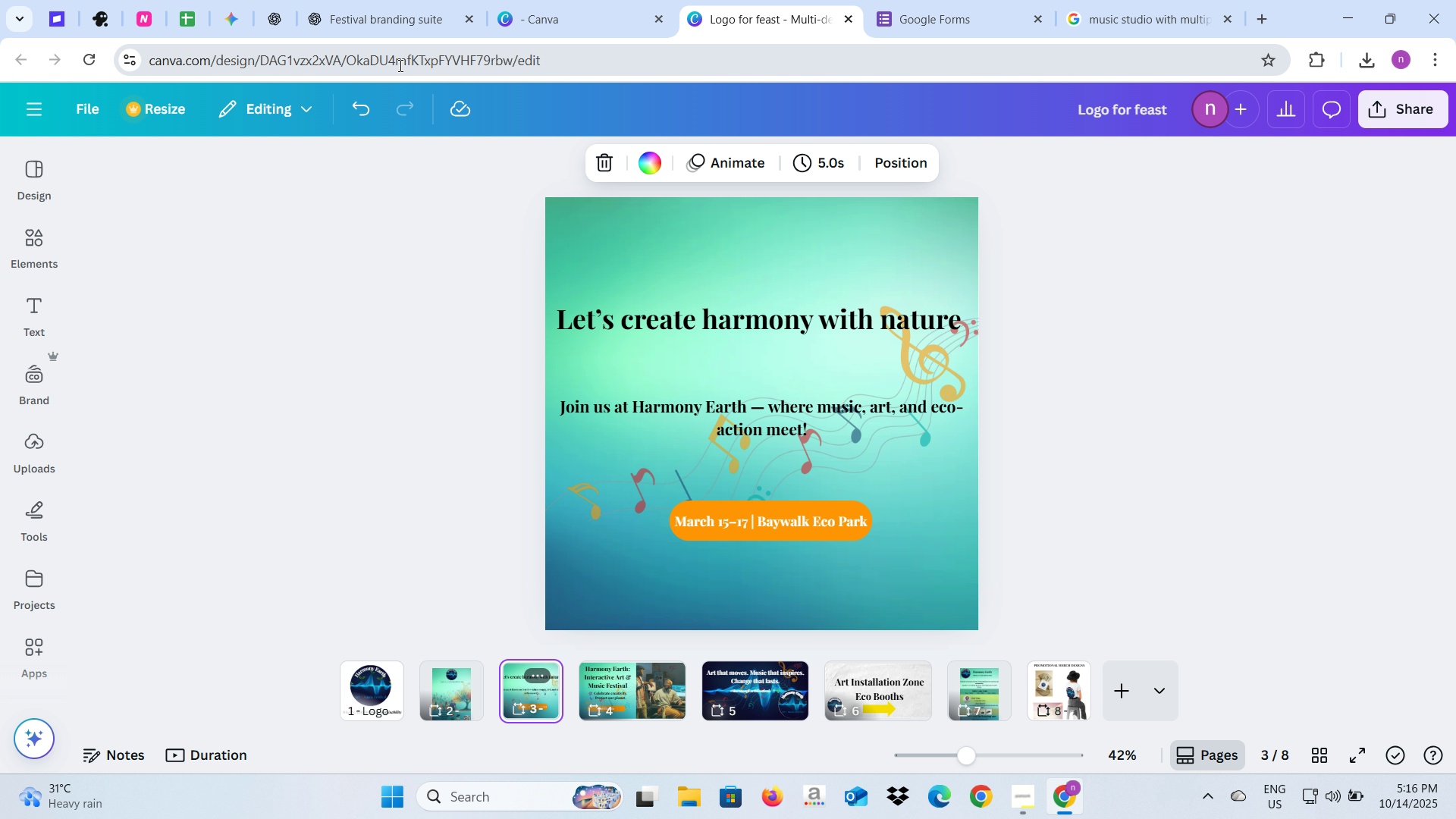 
left_click([394, 0])
 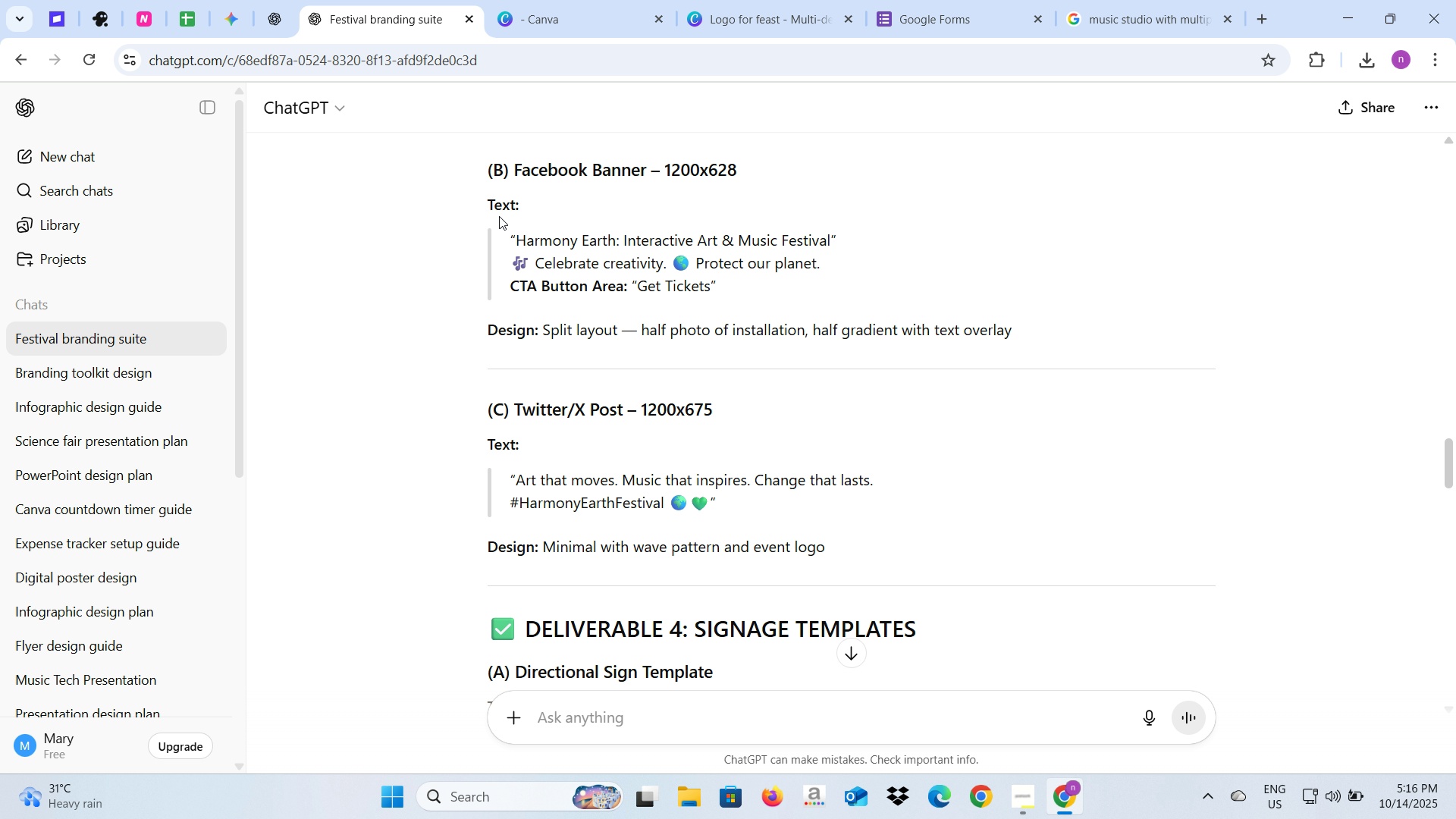 
scroll: coordinate [507, 222], scroll_direction: up, amount: 5.0
 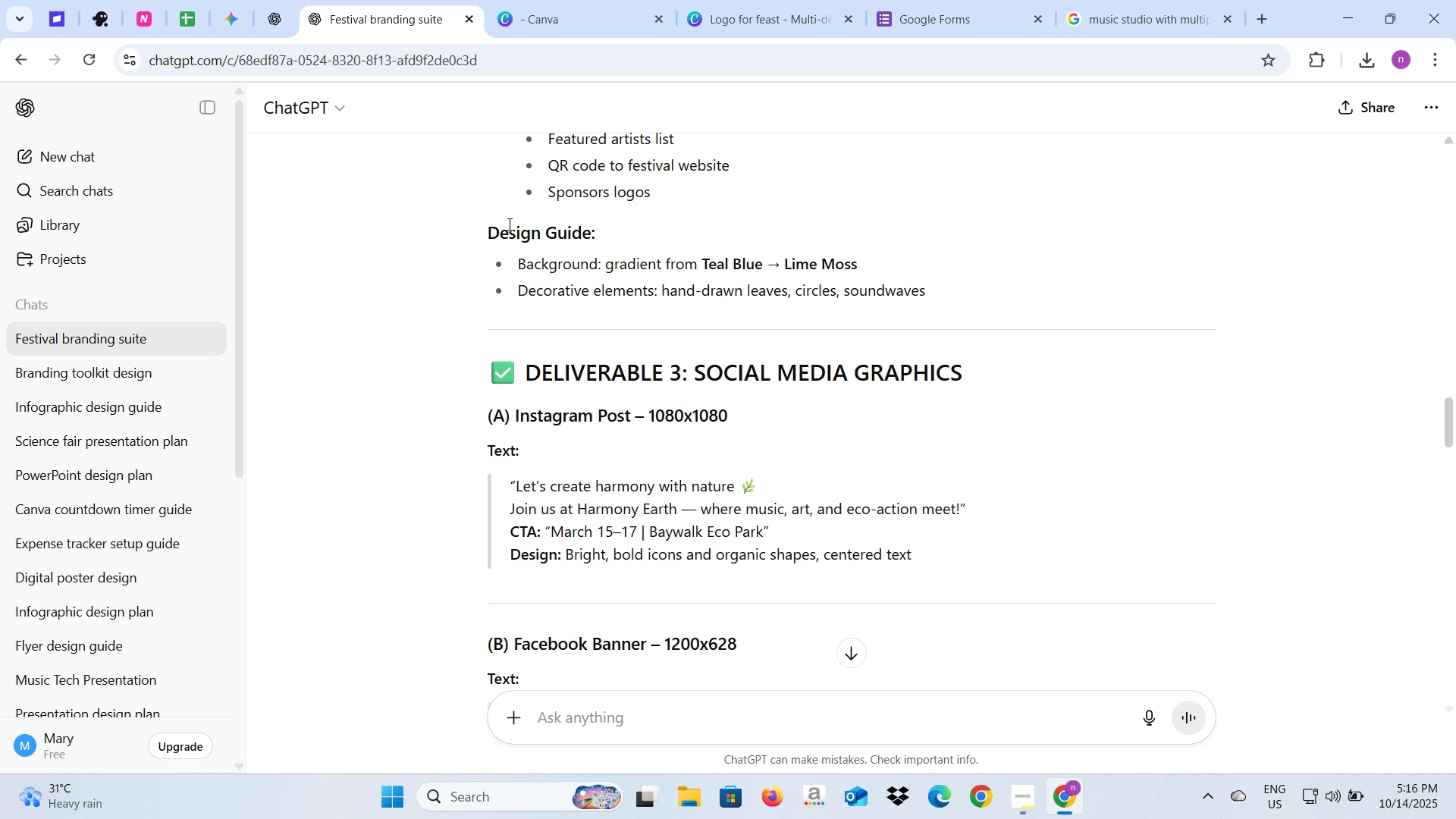 
wait(9.12)
 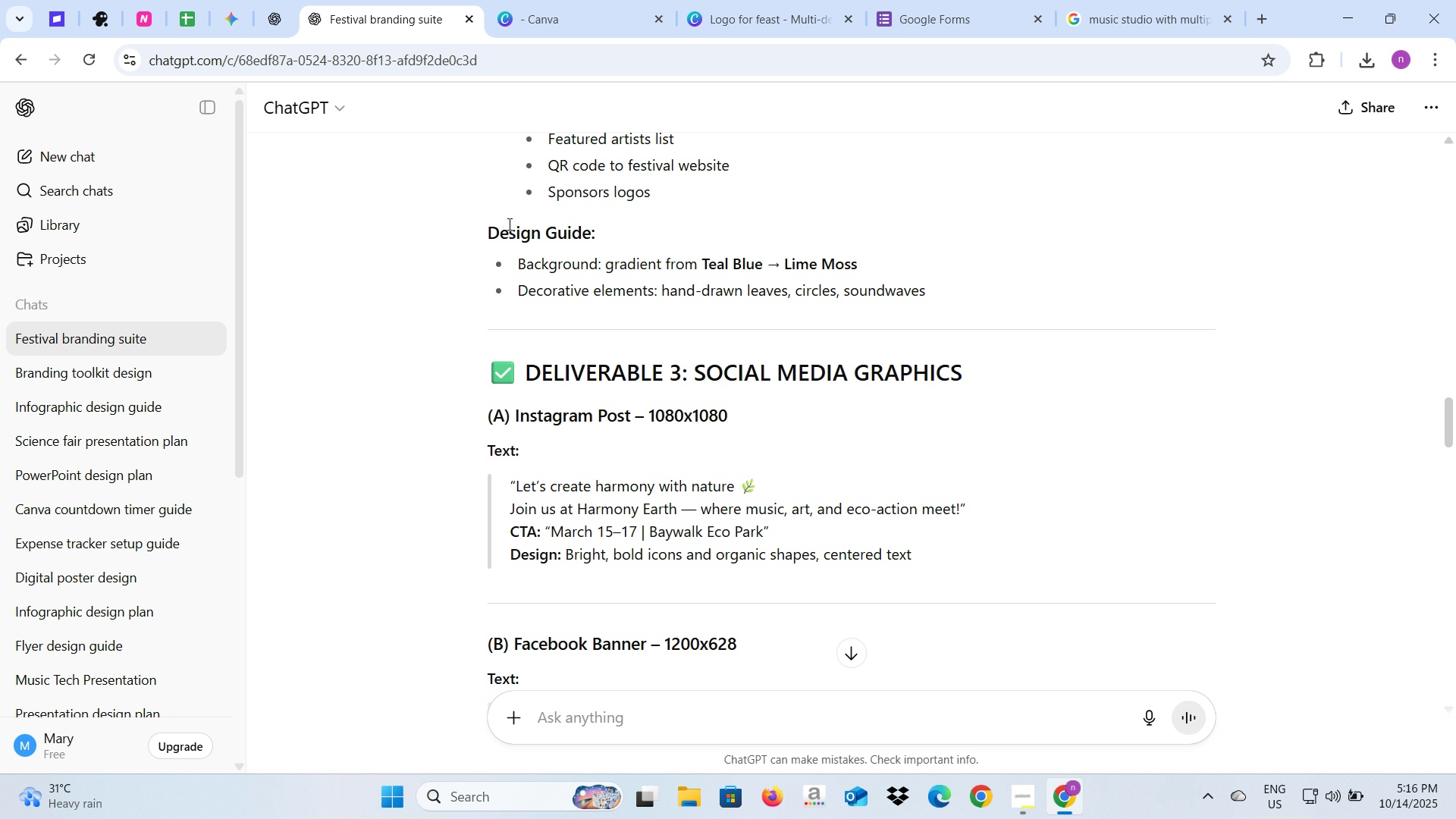 
mouse_move([573, 238])
 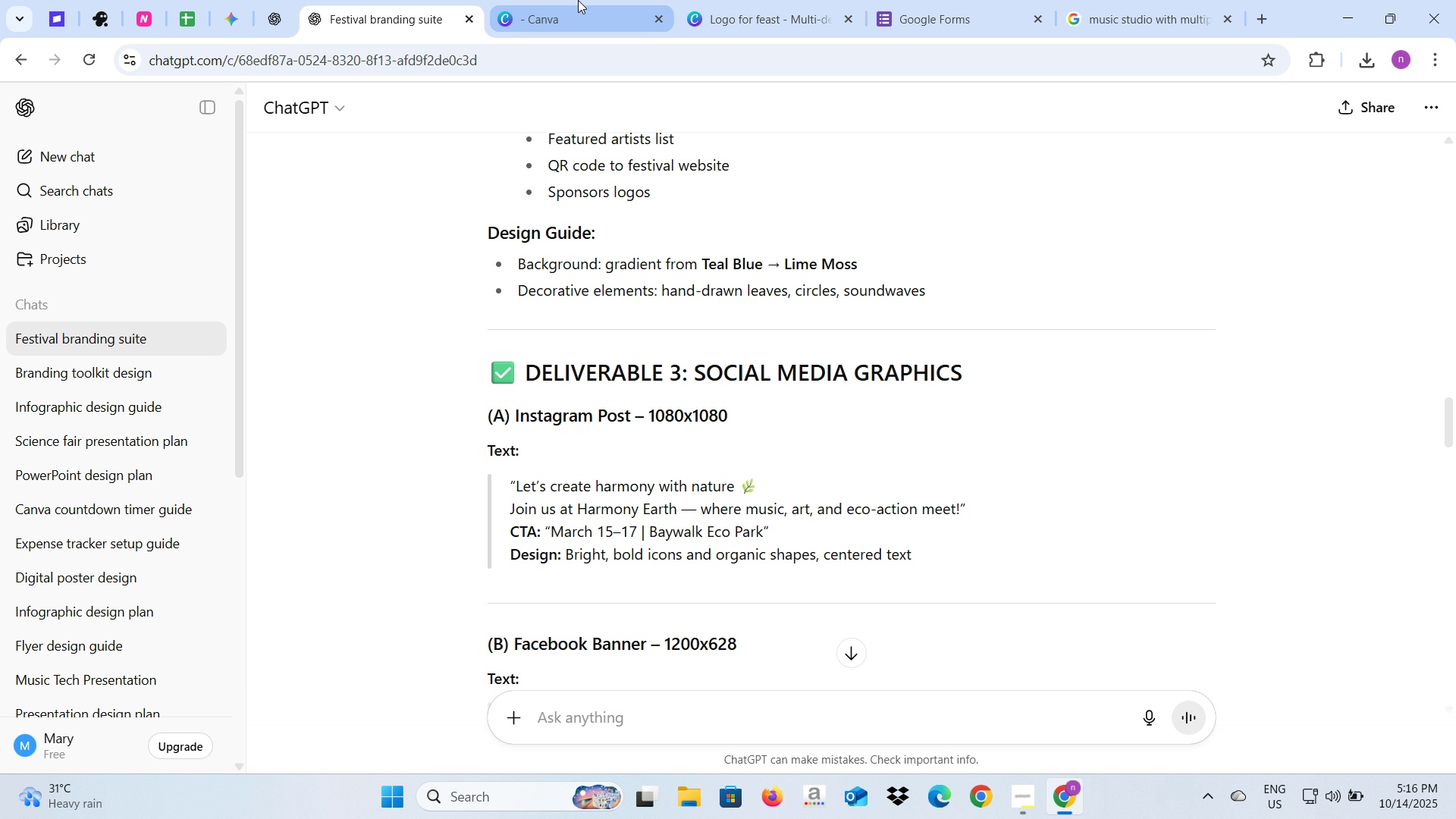 
left_click([578, 0])
 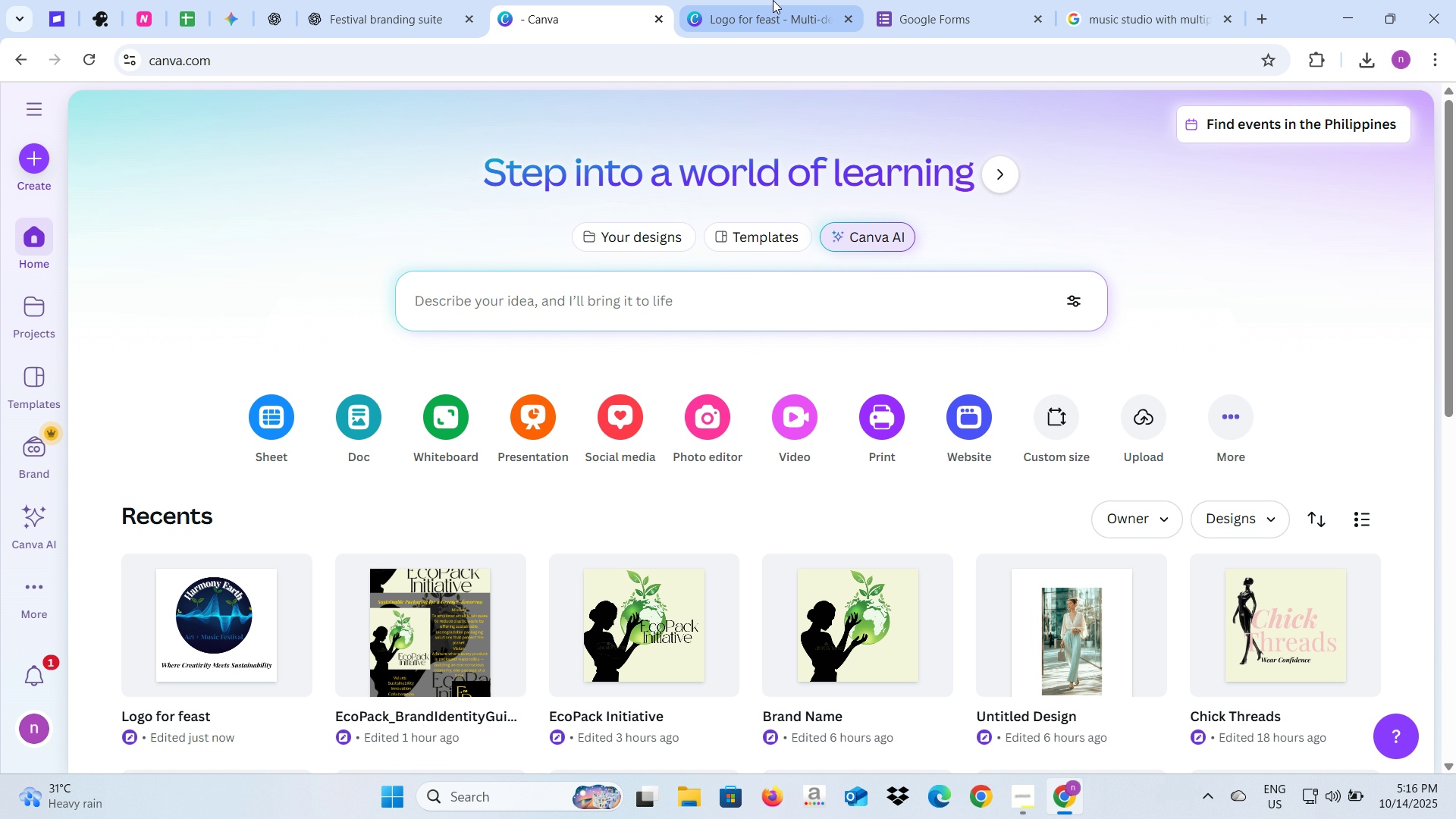 
left_click([773, 0])
 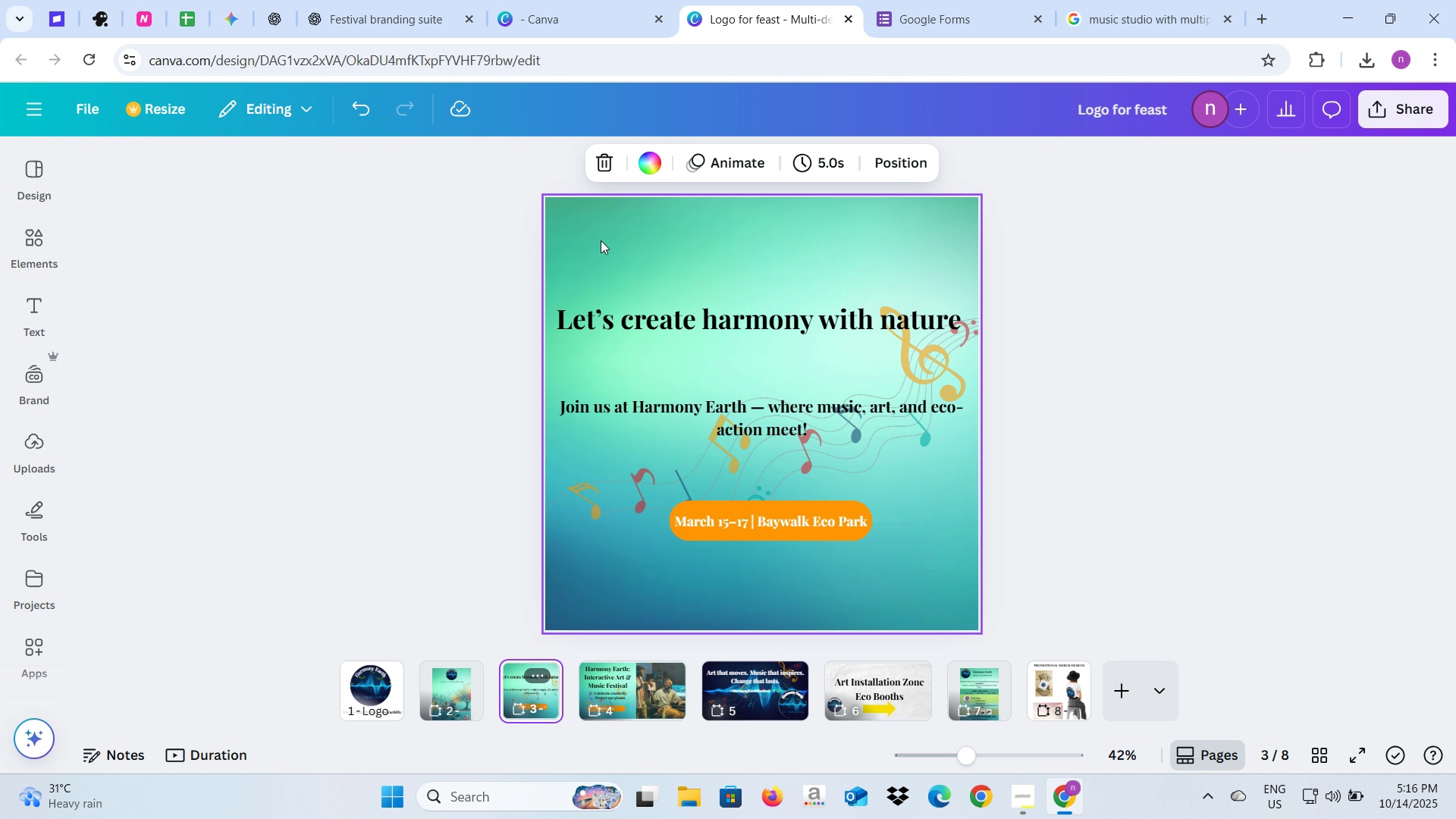 
left_click([601, 229])
 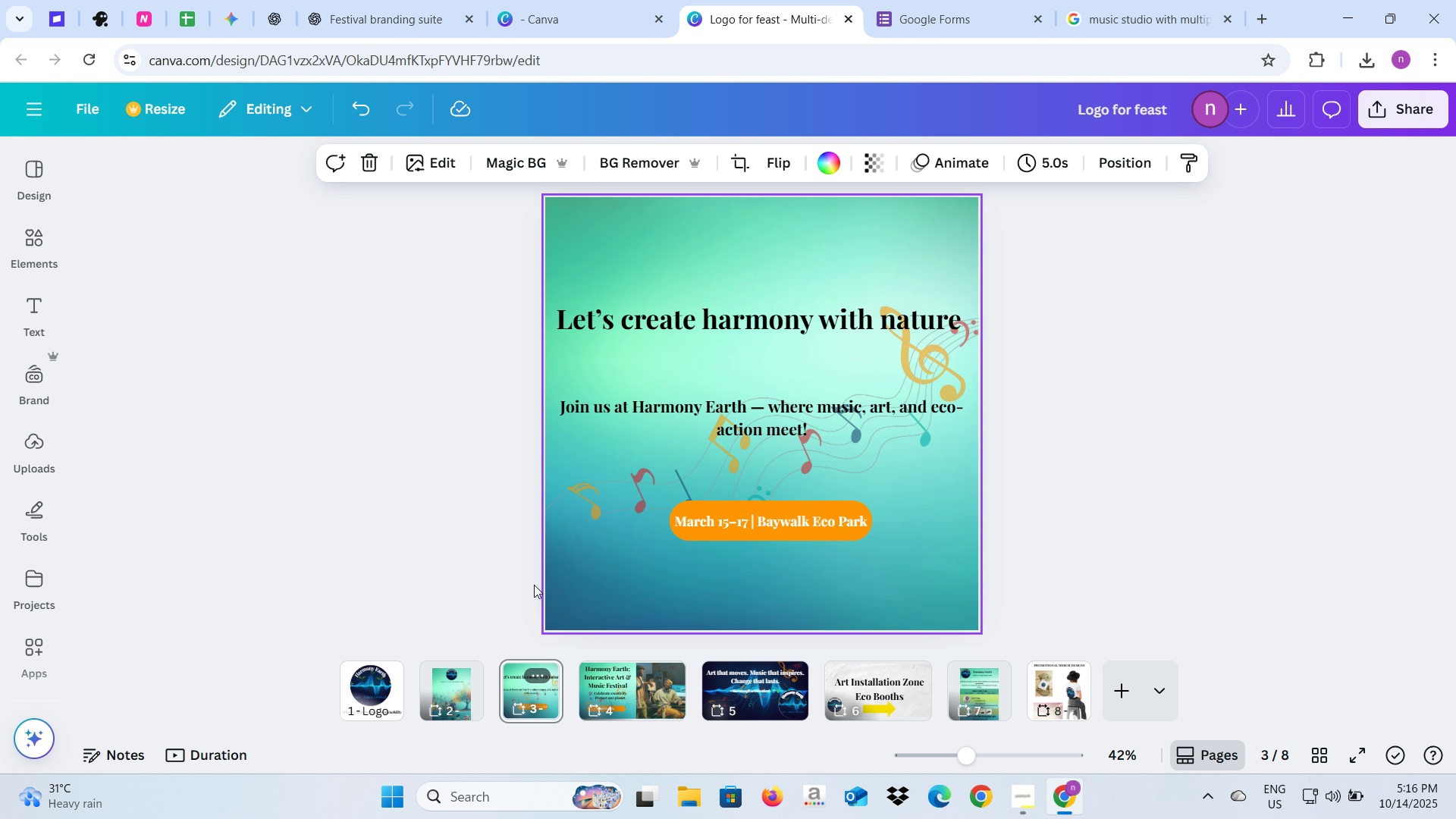 
left_click([652, 692])
 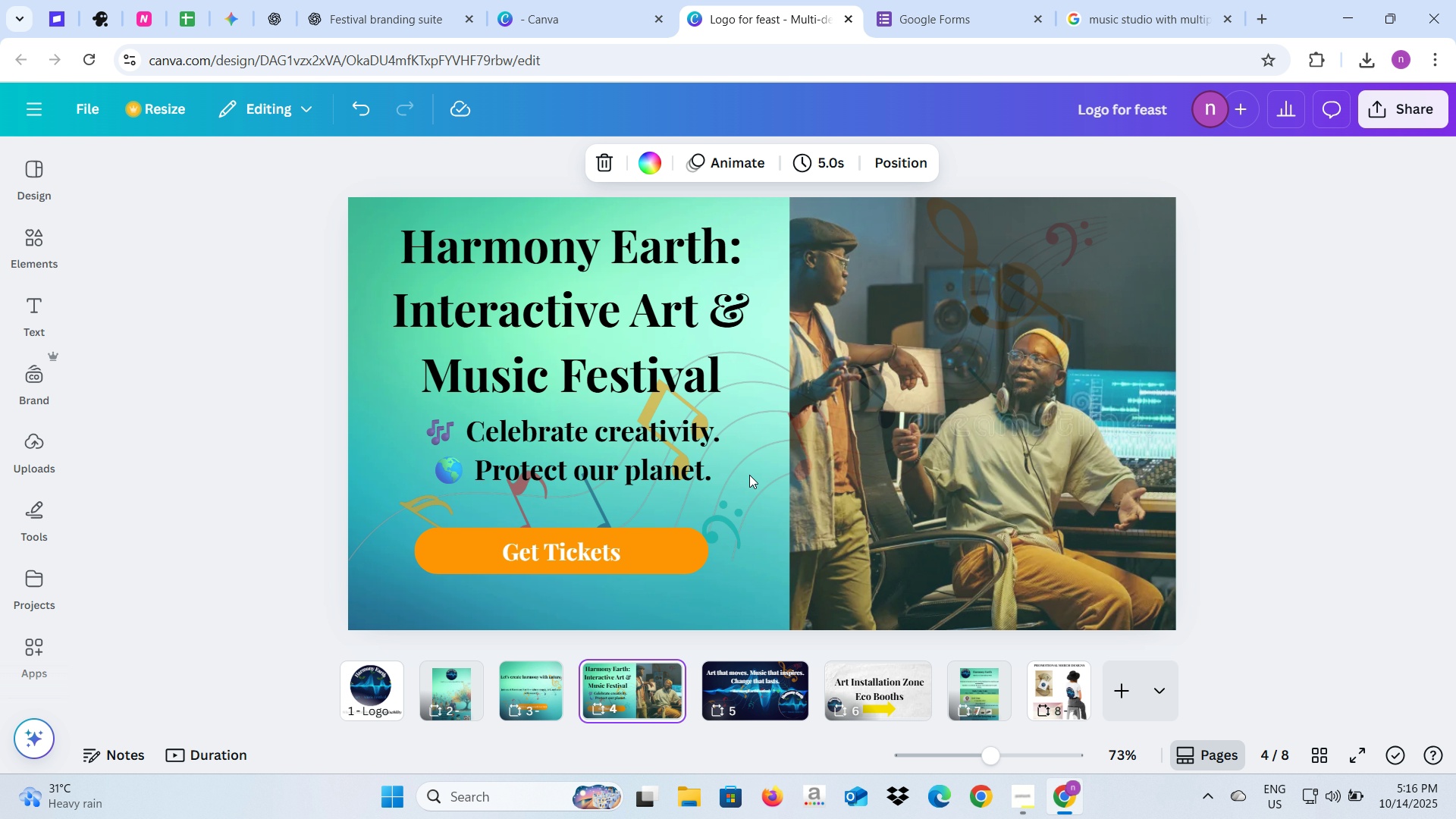 
left_click([631, 374])
 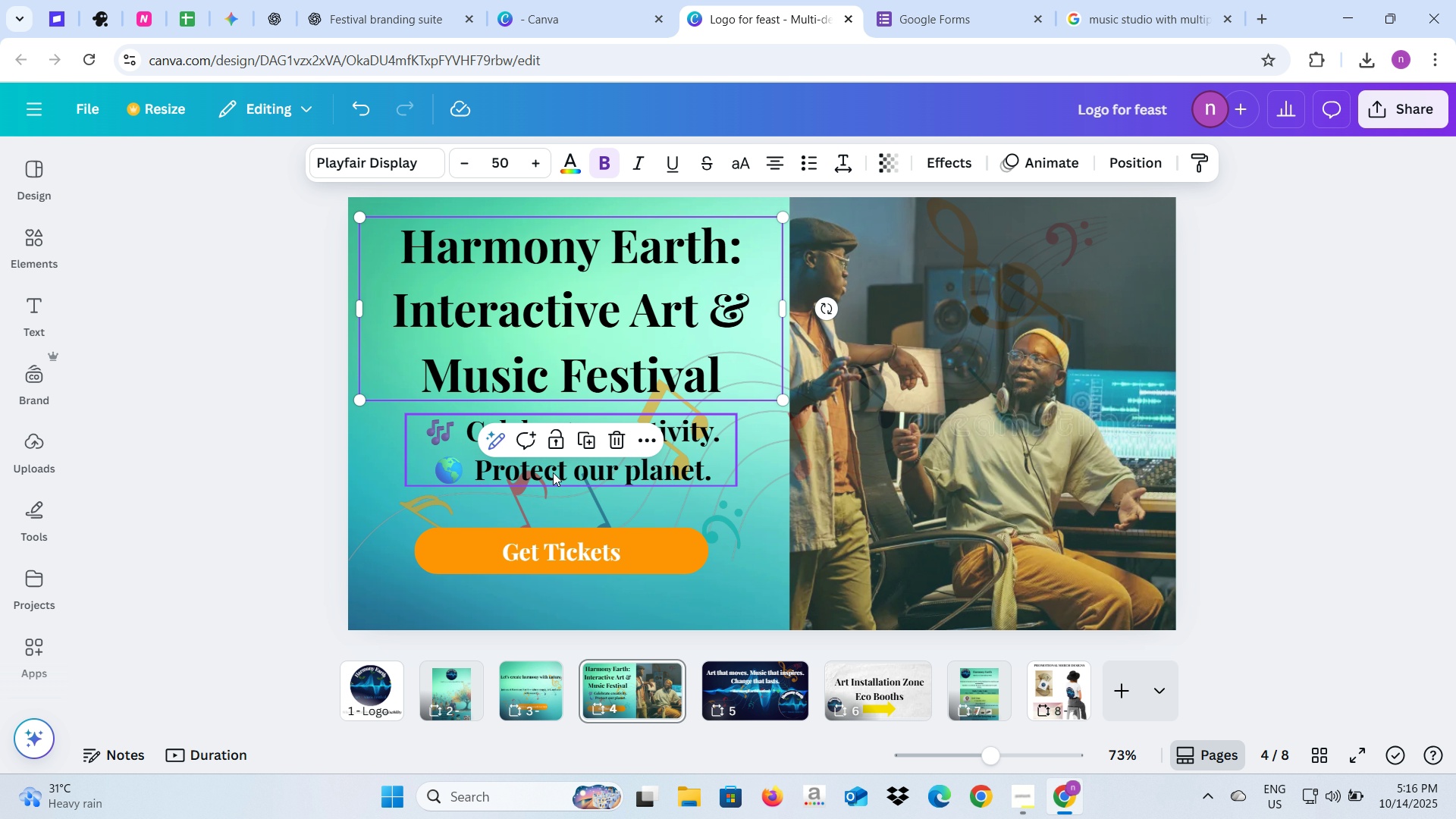 
left_click([549, 473])
 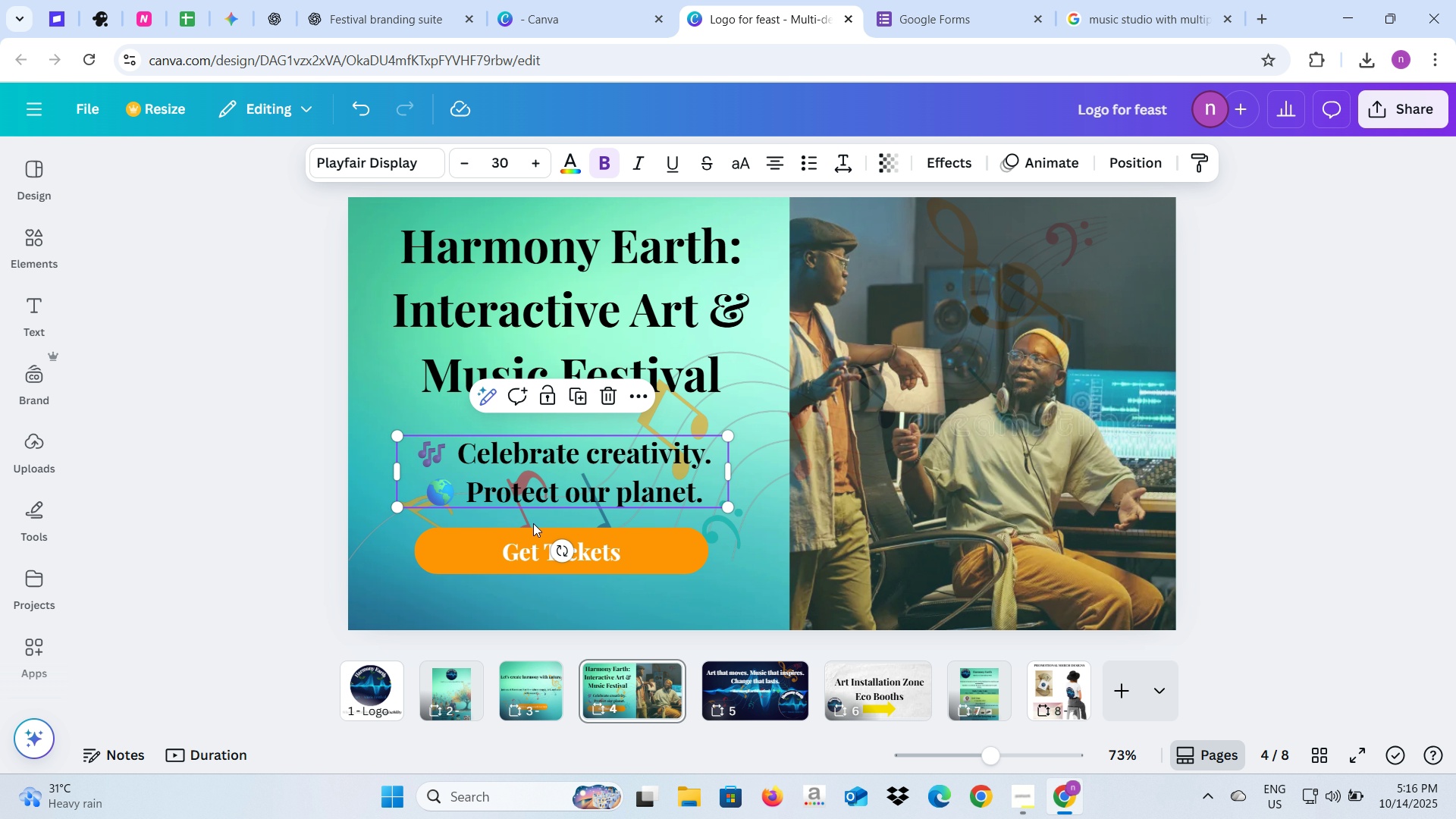 
left_click([469, 558])
 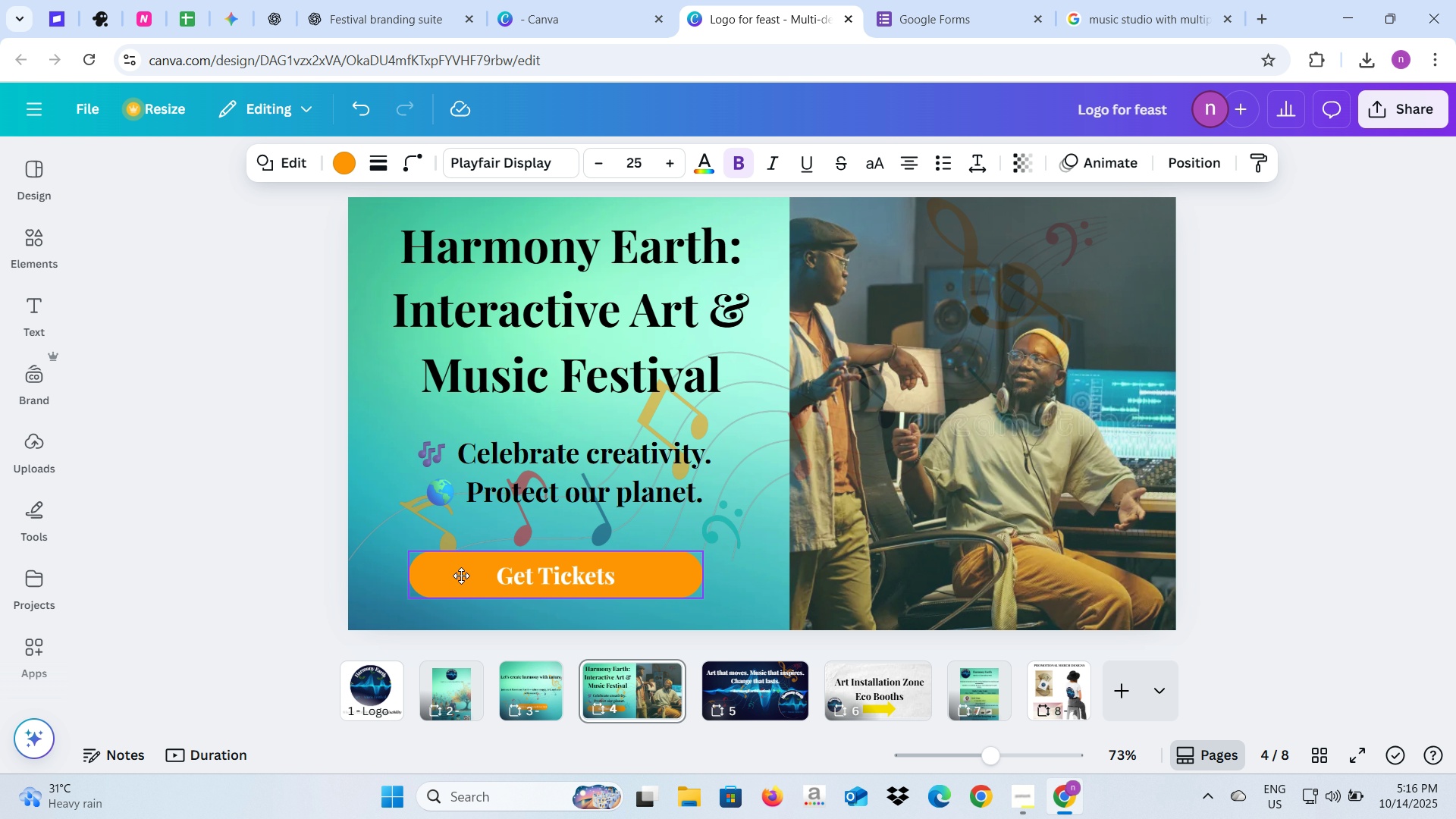 
left_click([276, 530])
 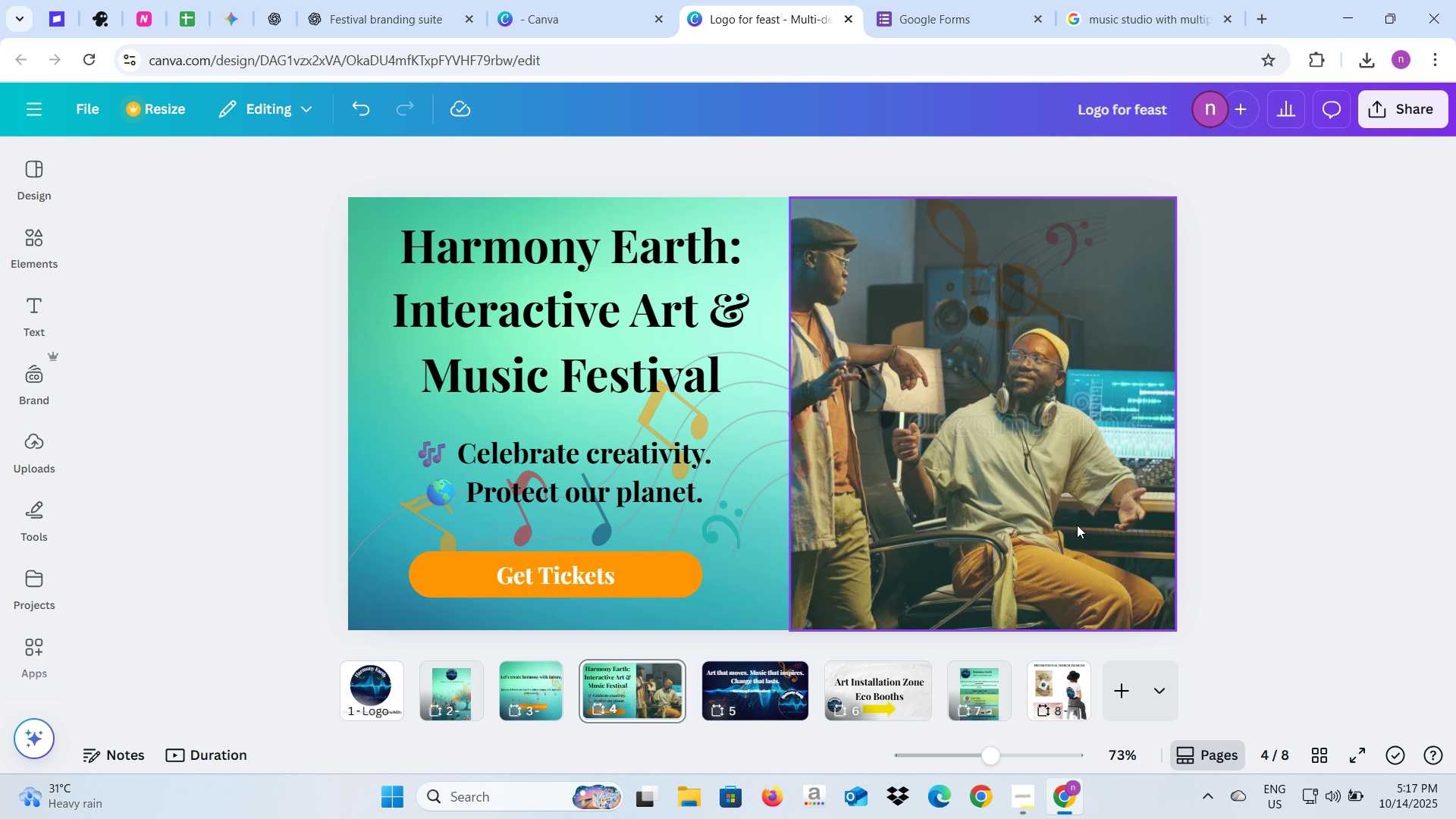 
left_click([1181, 507])
 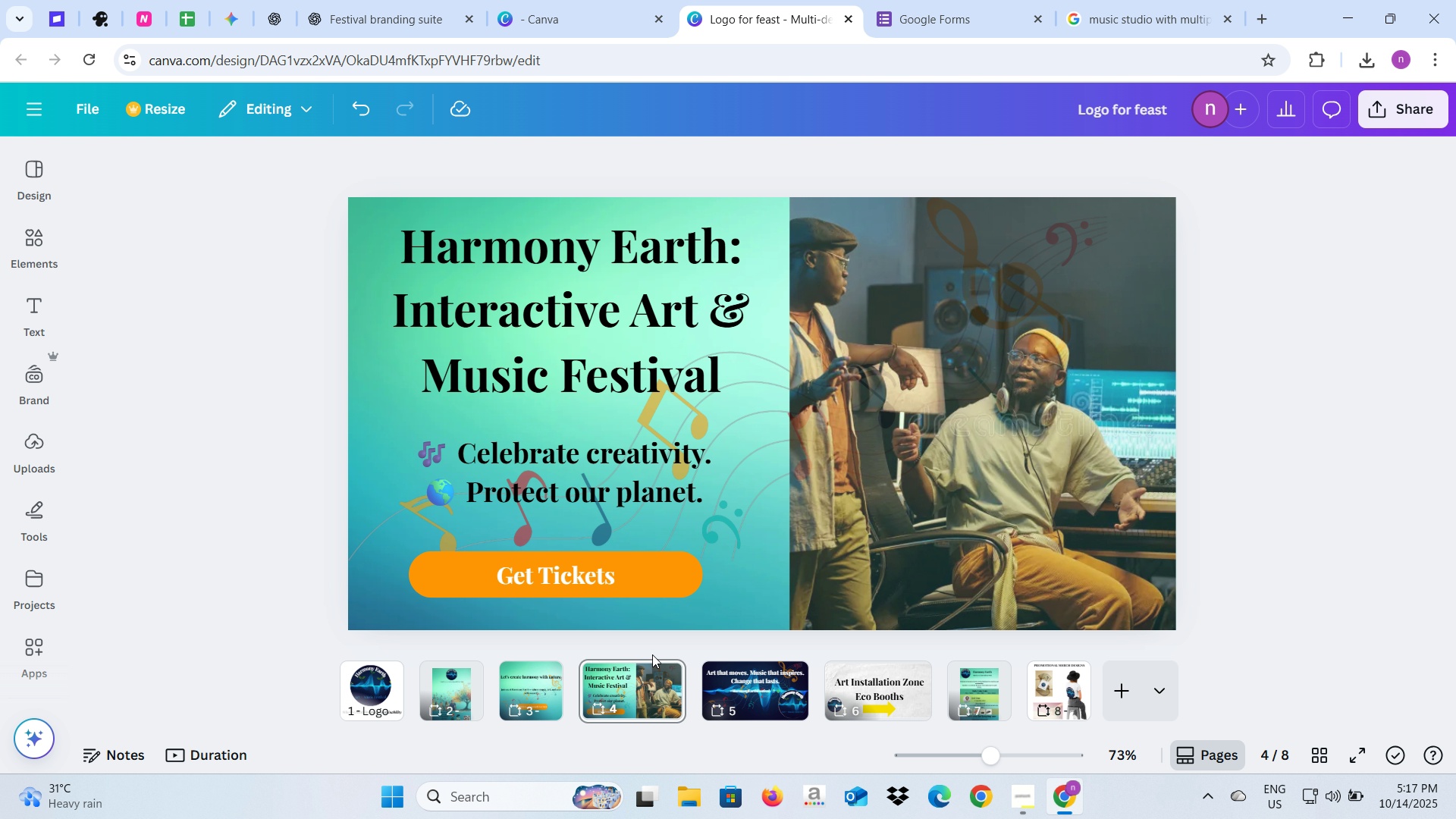 
mouse_move([601, 698])
 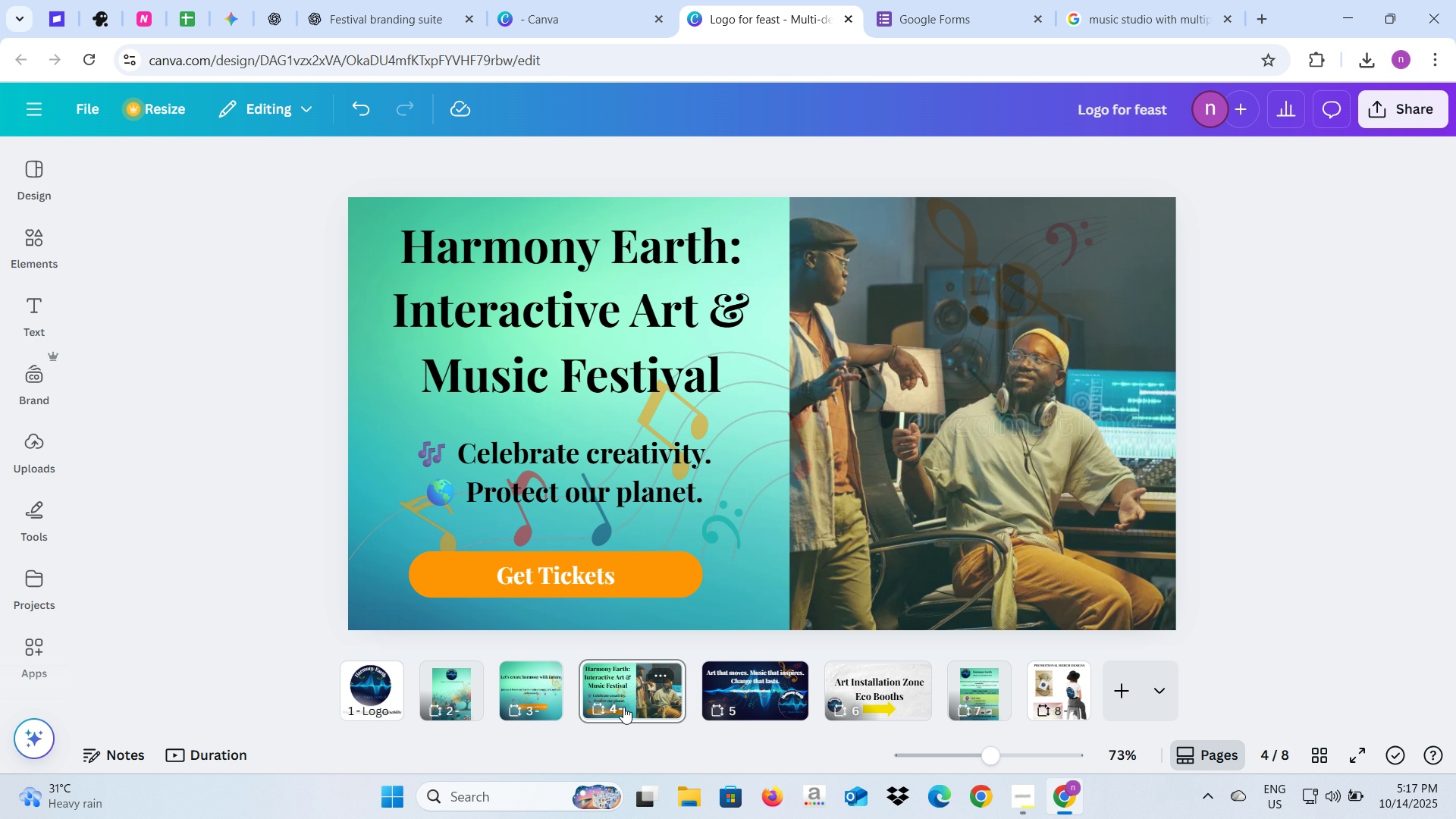 
left_click([623, 707])
 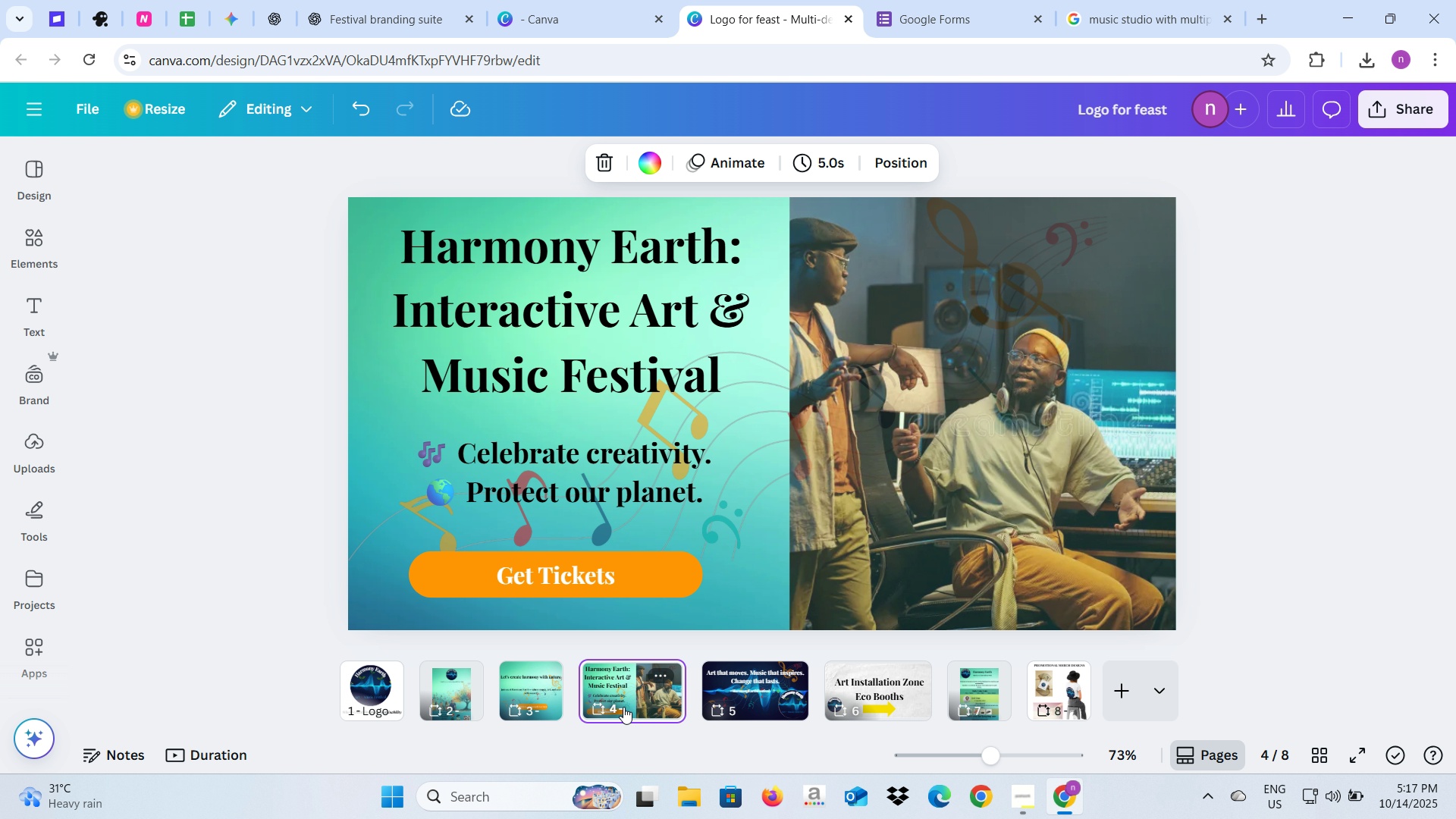 
double_click([623, 707])
 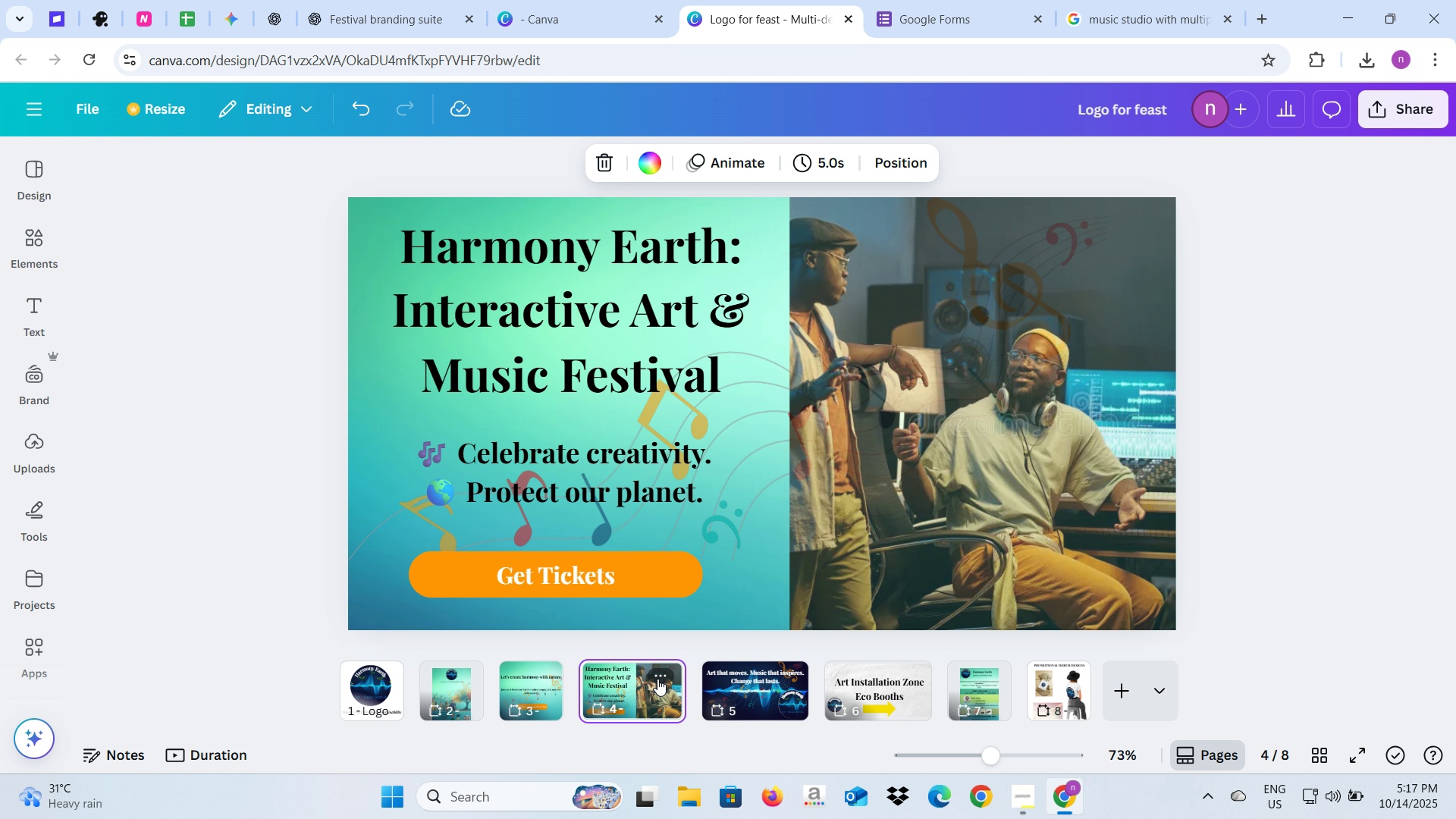 
left_click([658, 677])
 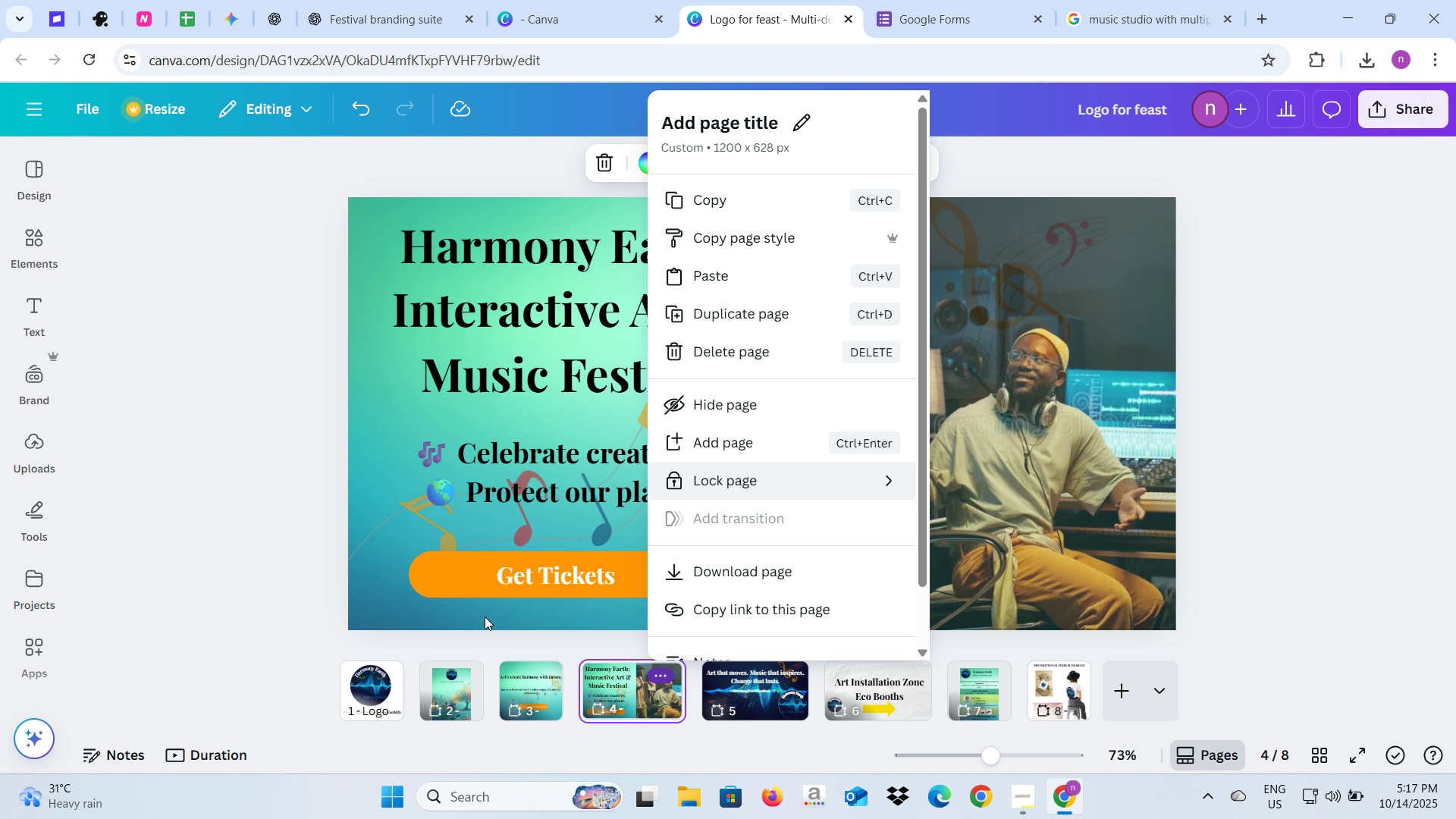 
left_click([392, 695])
 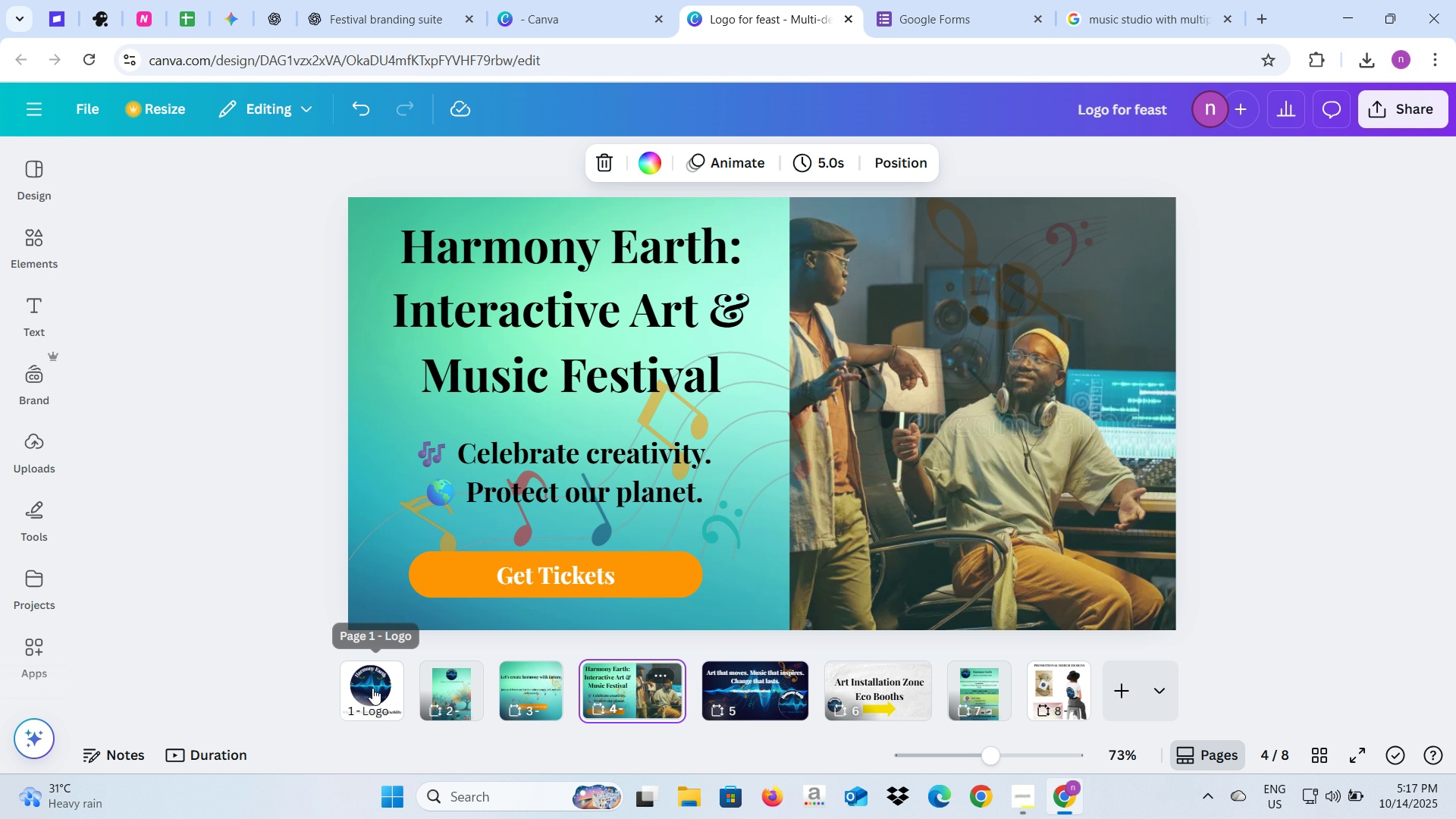 
left_click([372, 688])
 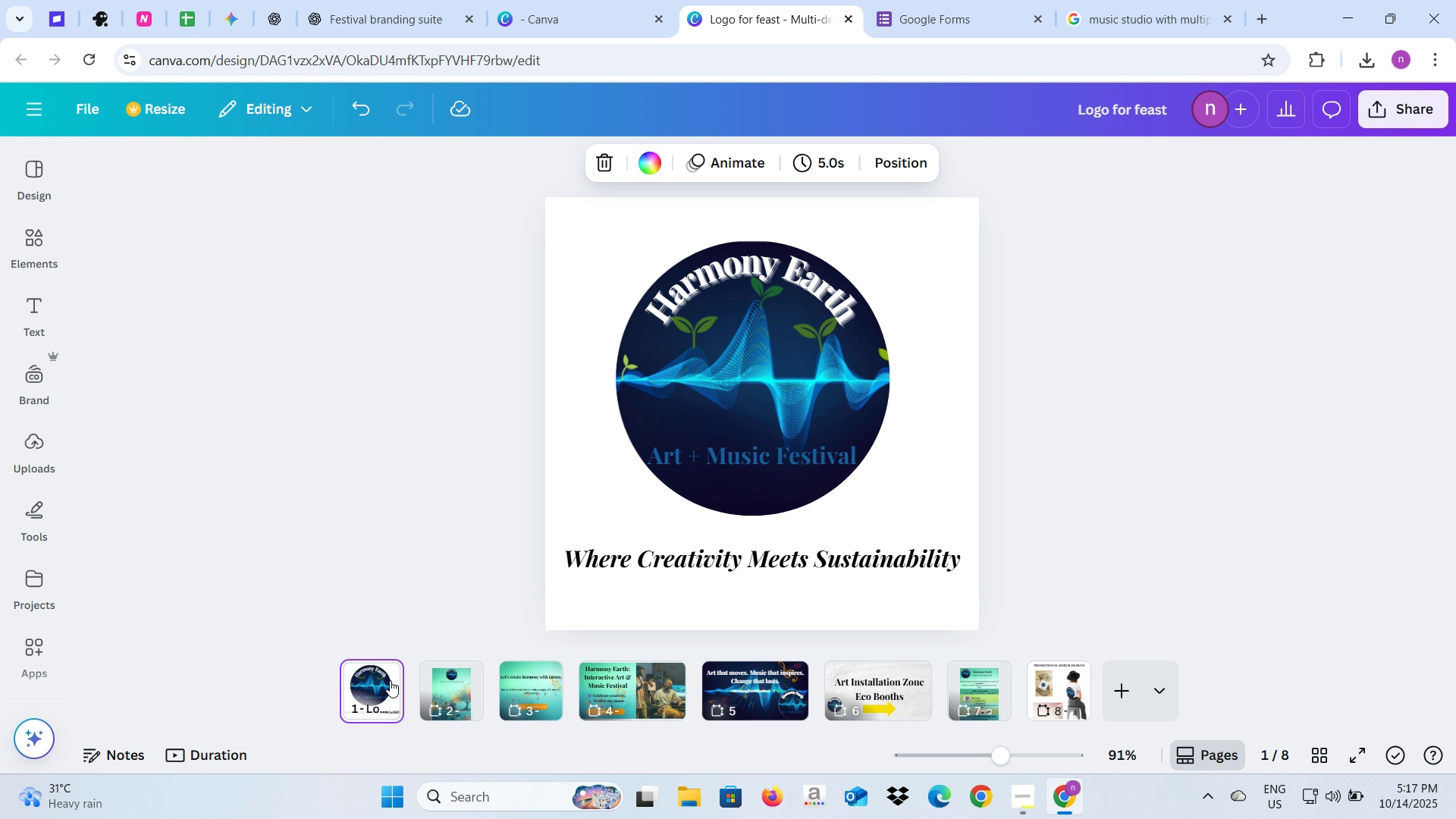 
left_click([383, 675])
 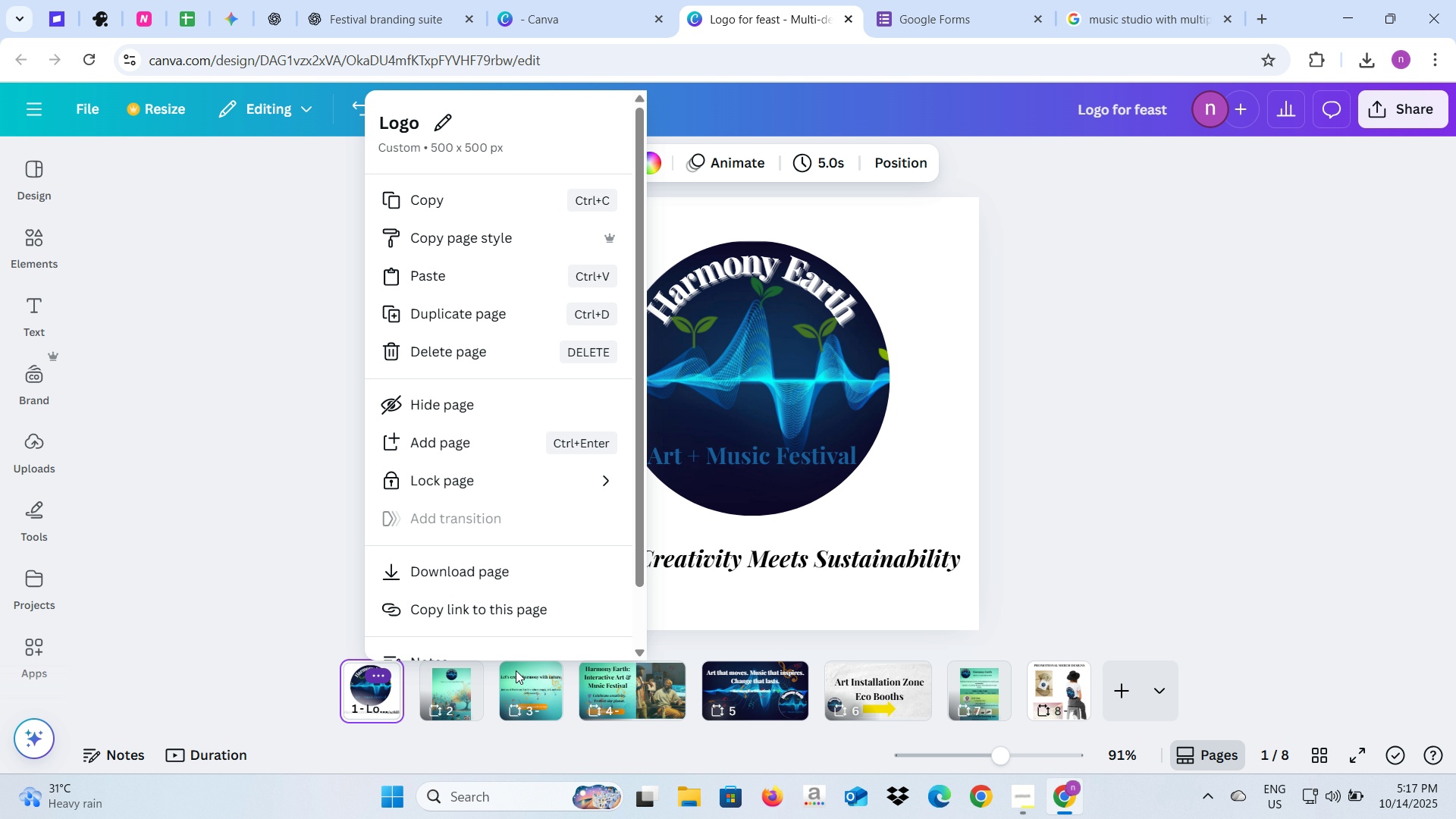 
left_click([410, 709])
 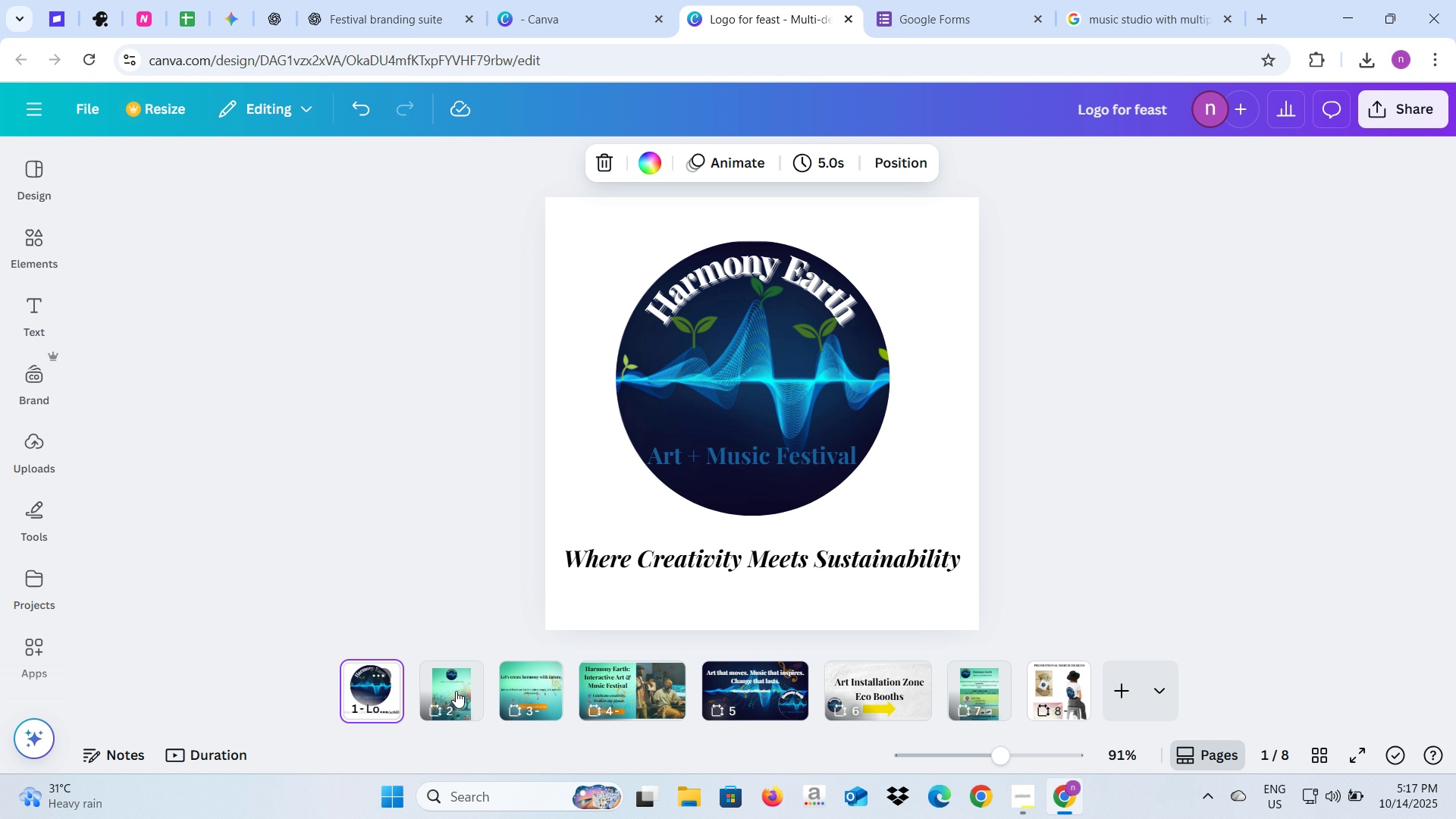 
left_click([456, 691])
 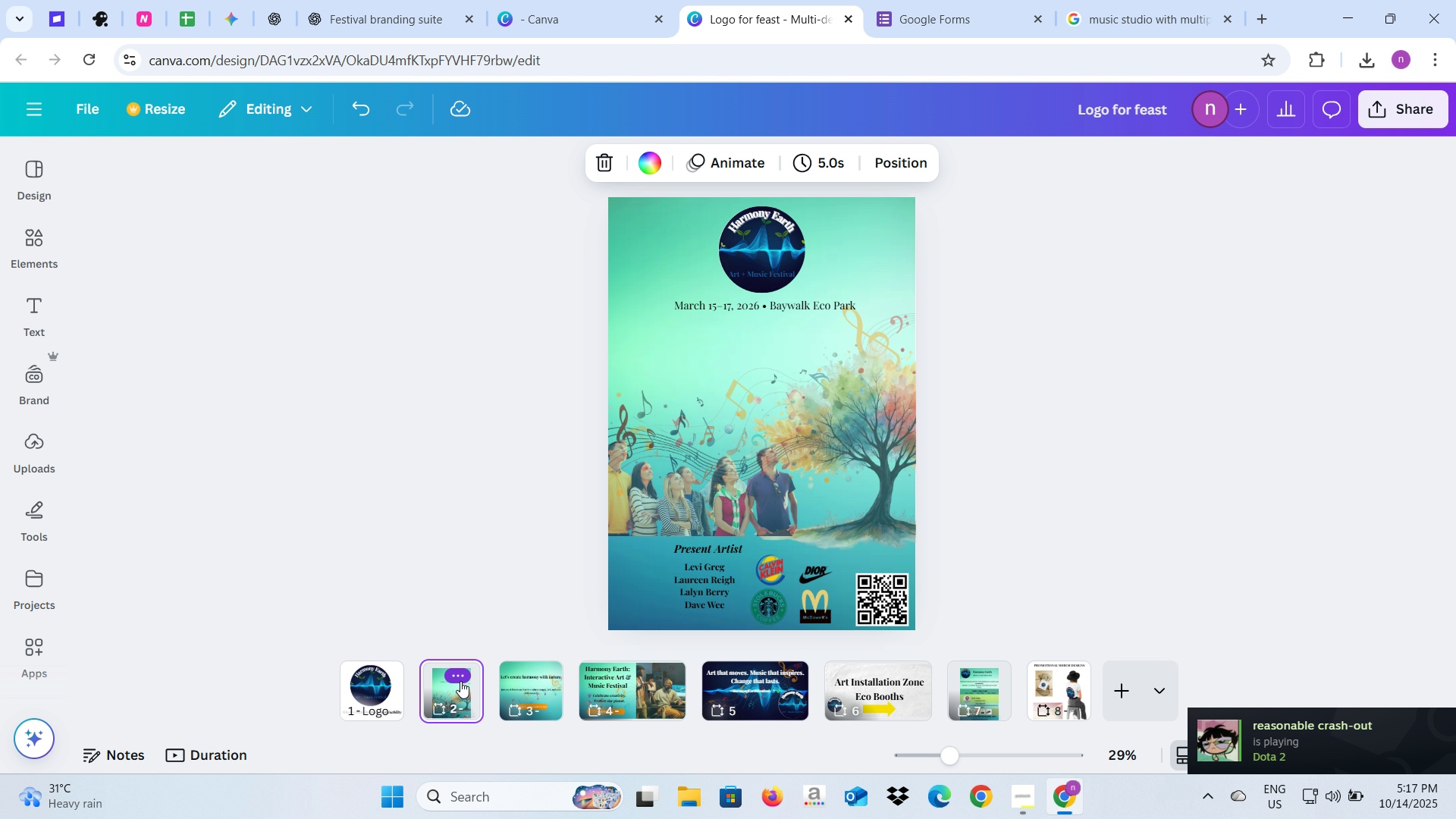 
key(Alt+AltLeft)
 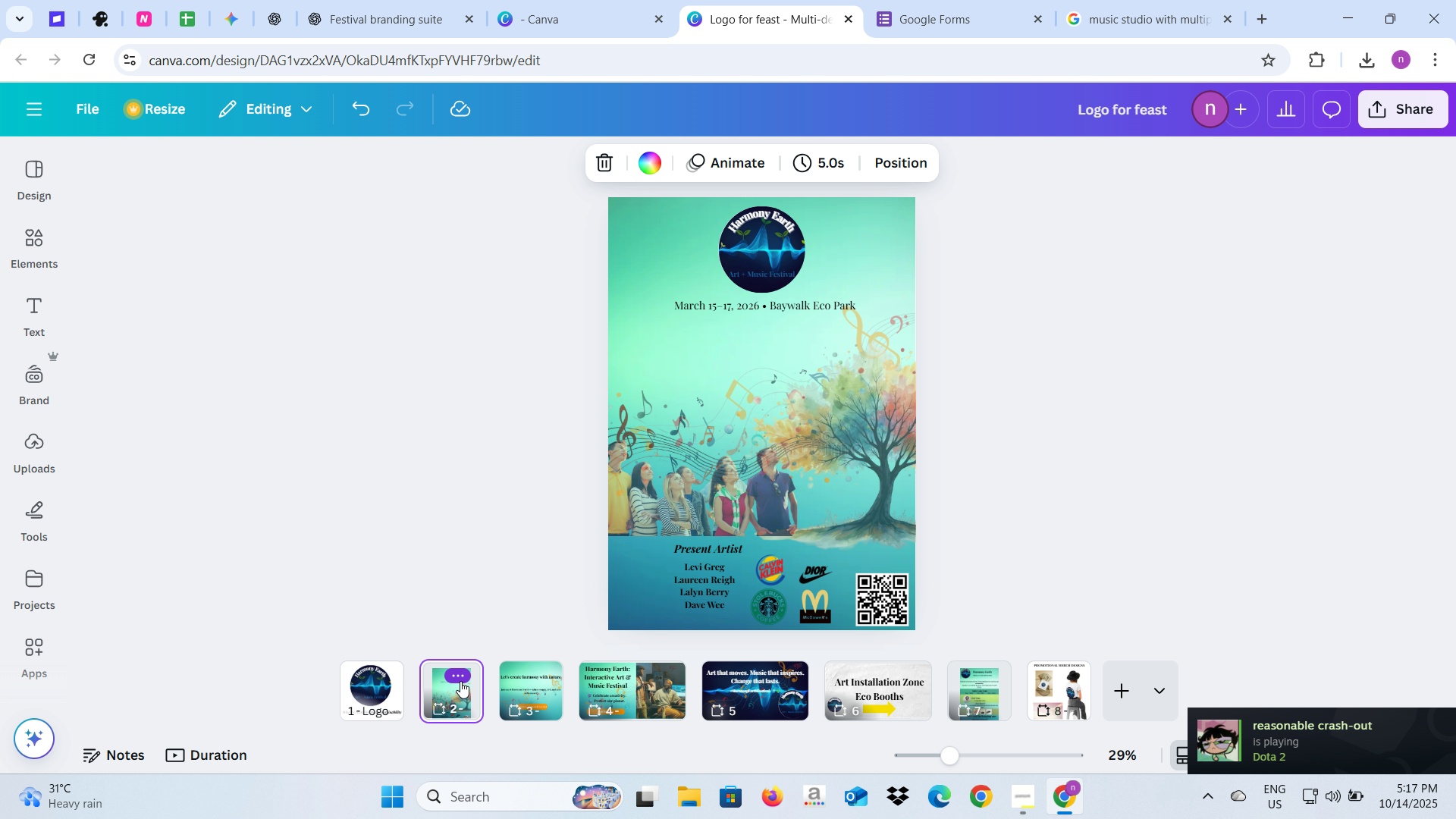 
key(Alt+Tab)
 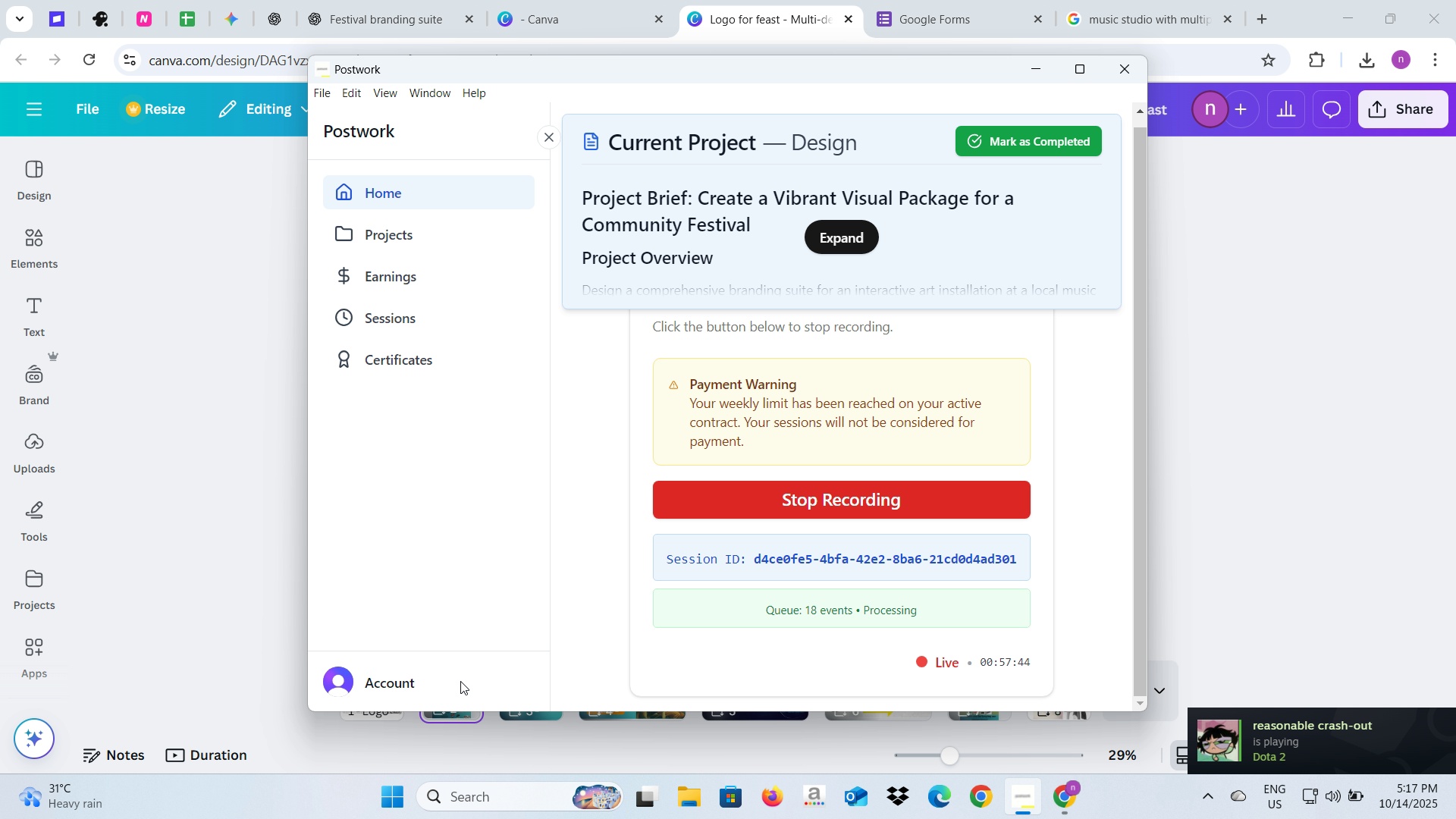 
key(Alt+AltLeft)
 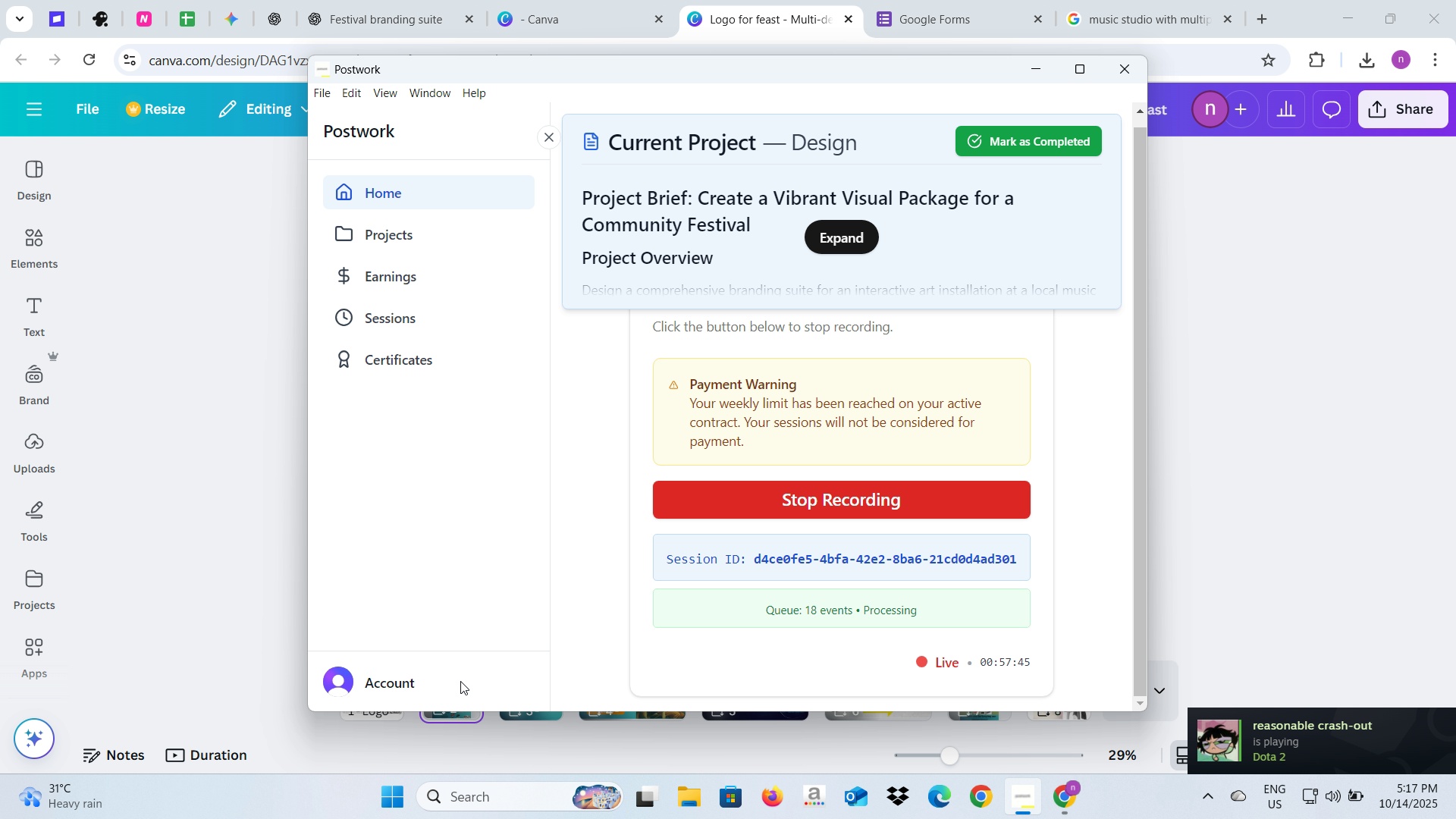 
key(Alt+Tab)
 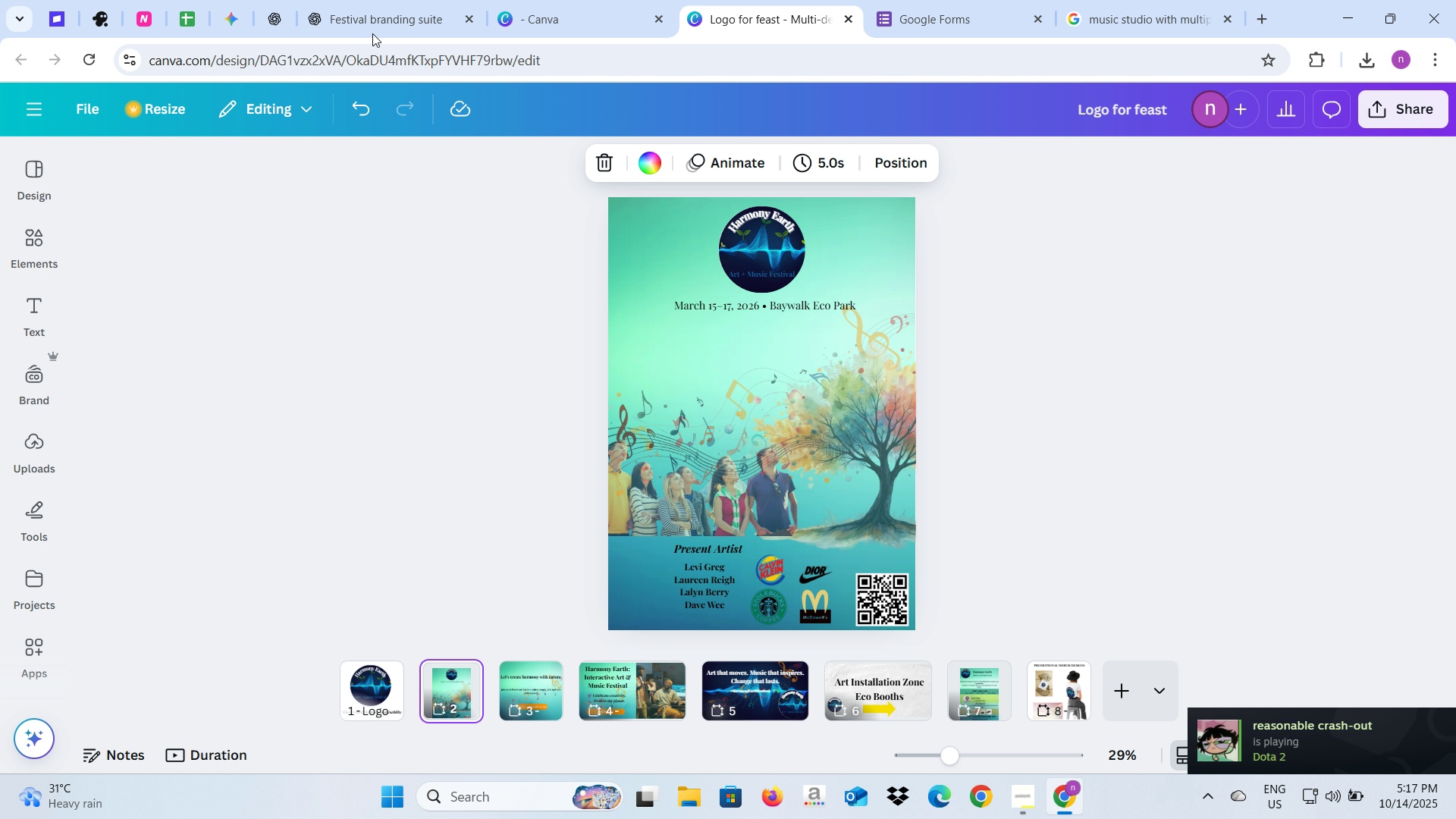 
left_click([372, 33])
 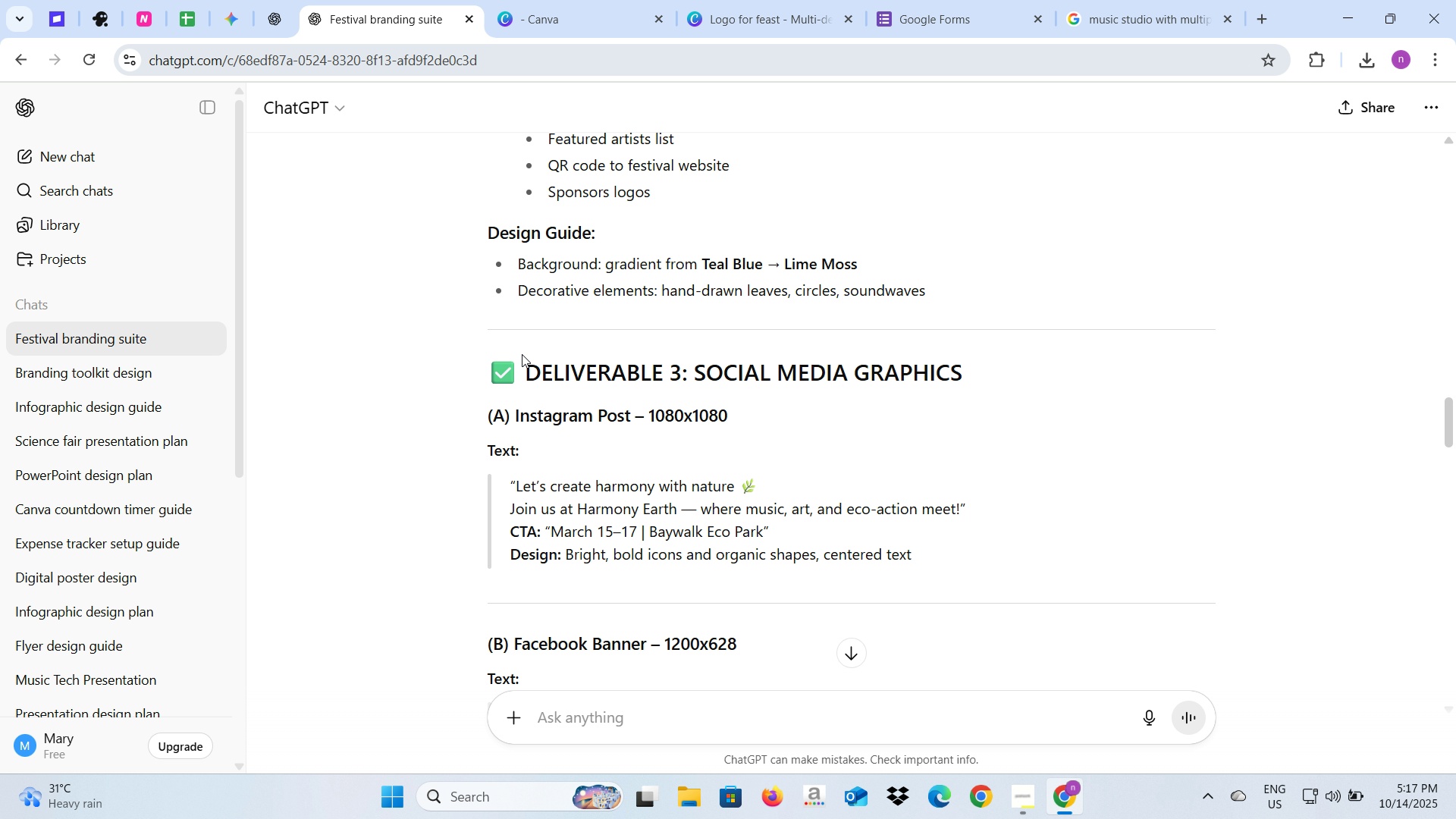 
scroll: coordinate [569, 387], scroll_direction: up, amount: 18.0
 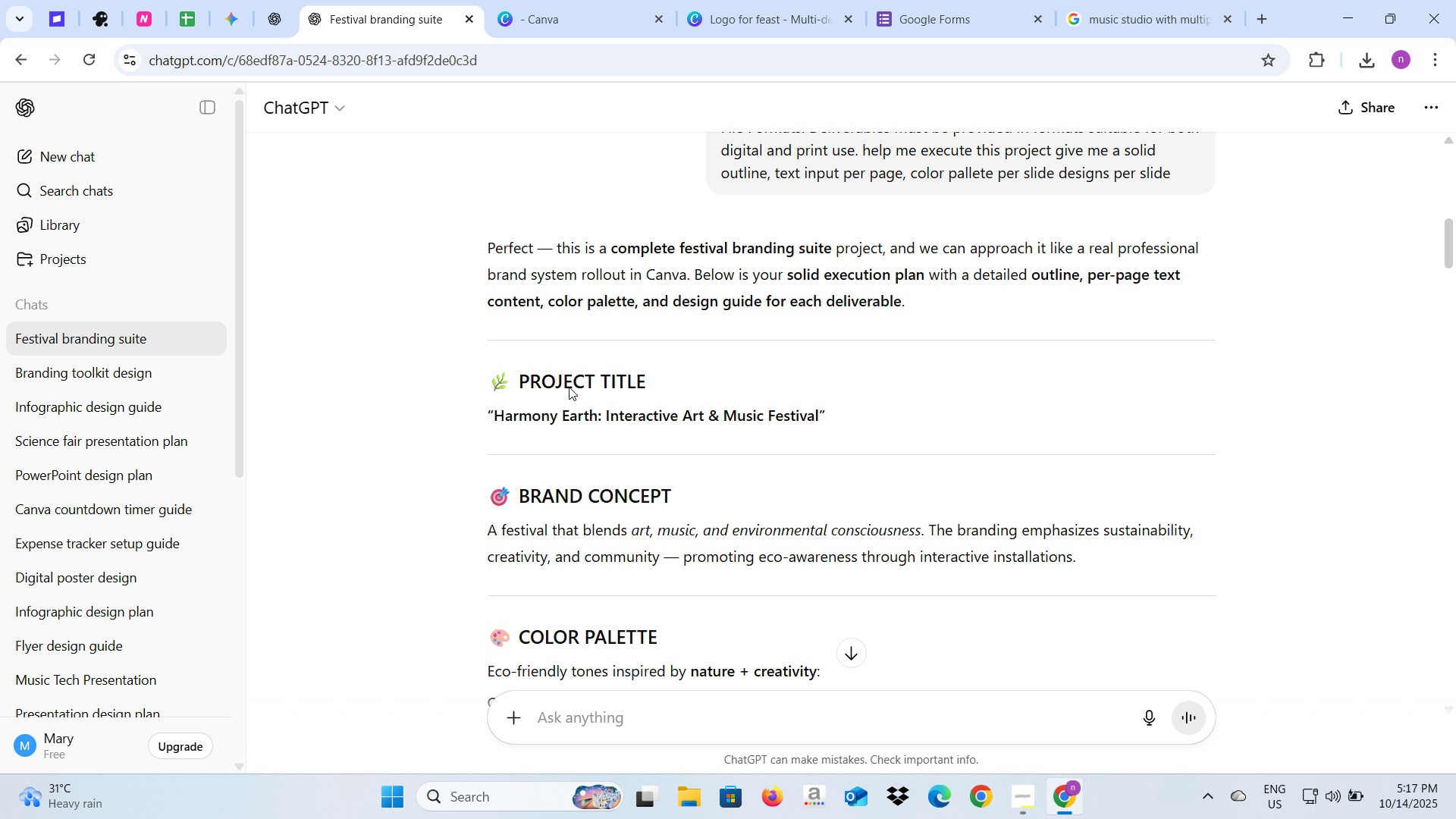 
scroll: coordinate [569, 387], scroll_direction: down, amount: 6.0
 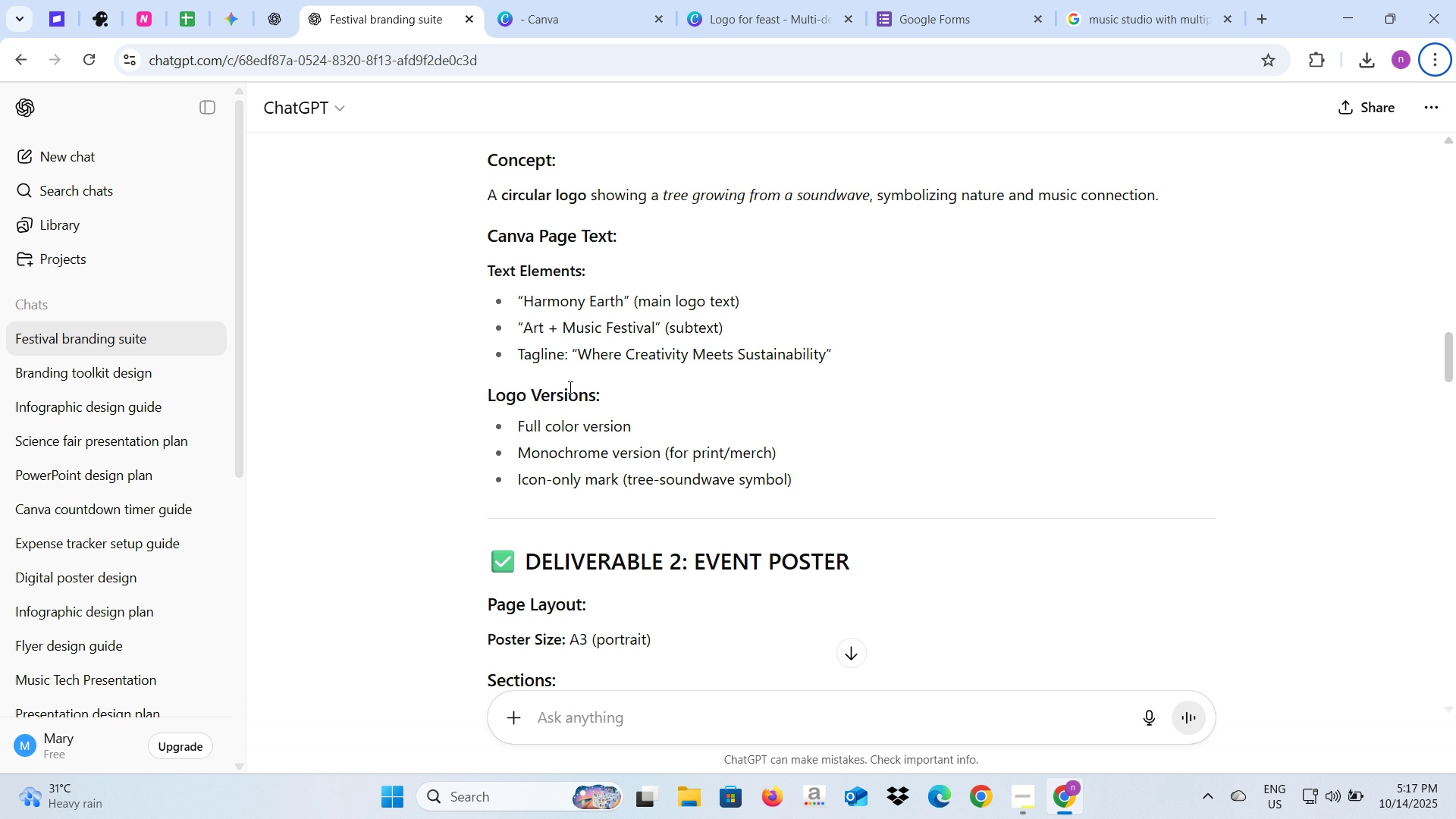 
key(Alt+AltLeft)
 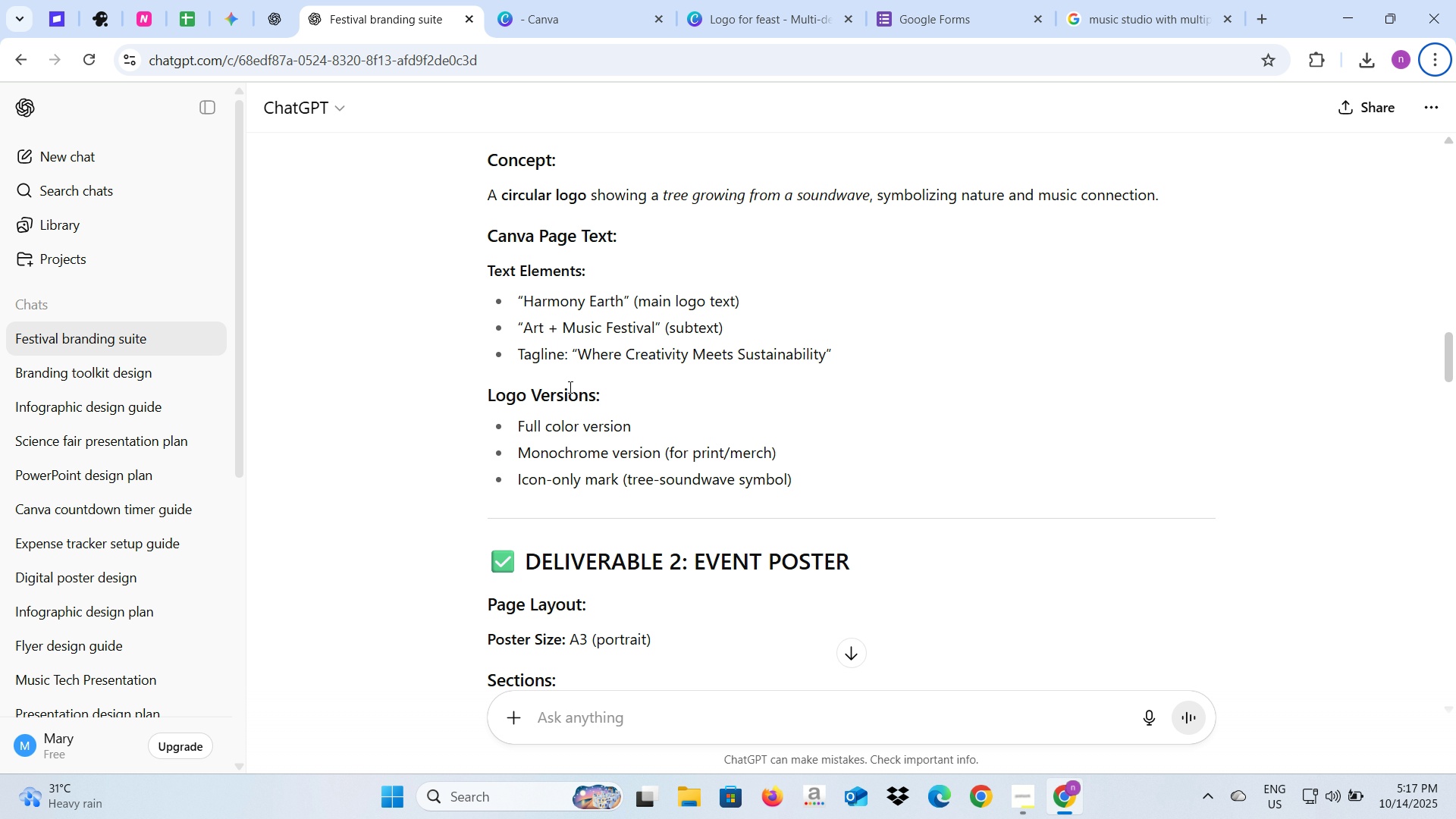 
key(Alt+AltLeft)
 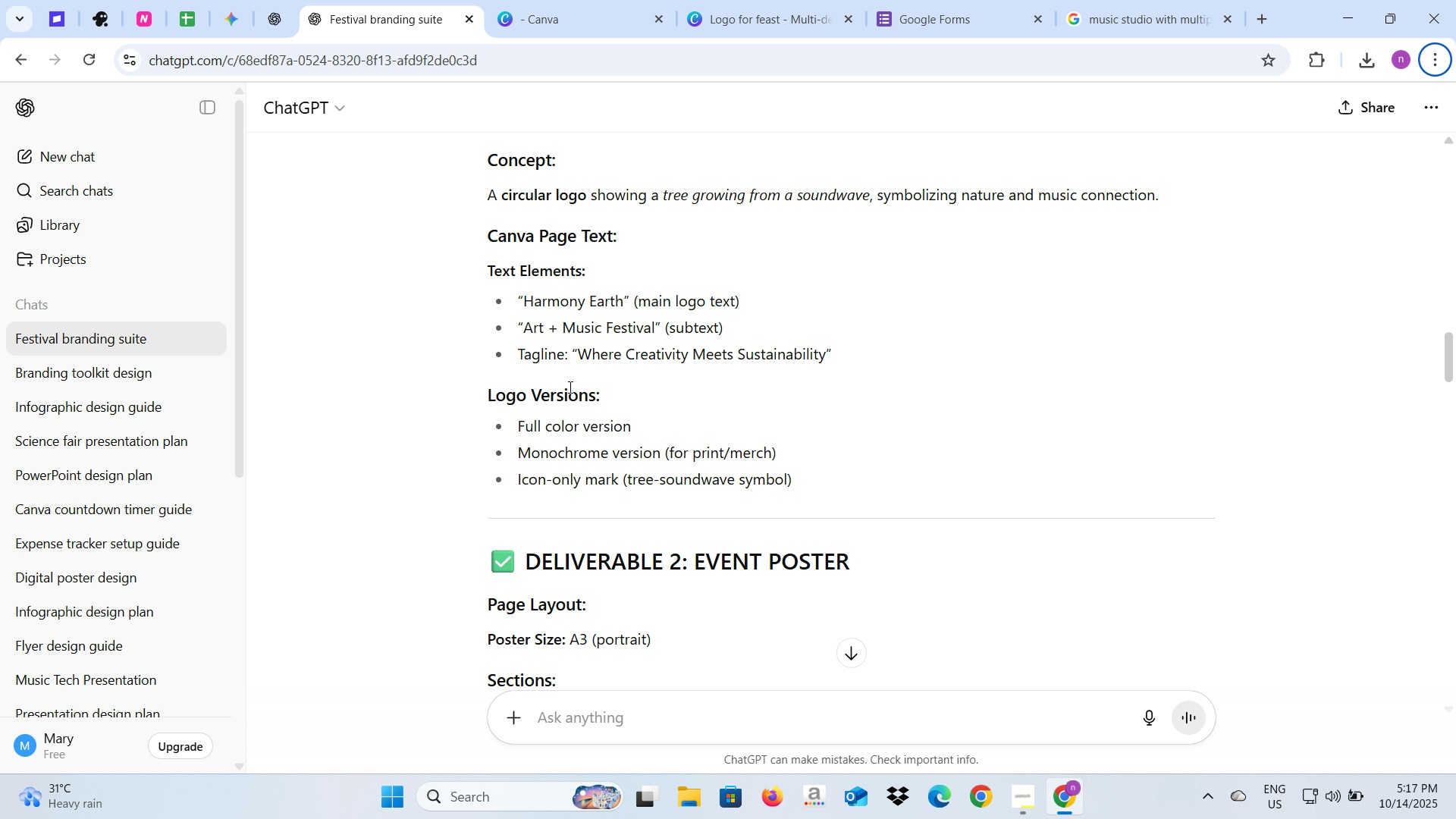 
key(Alt+Tab)
 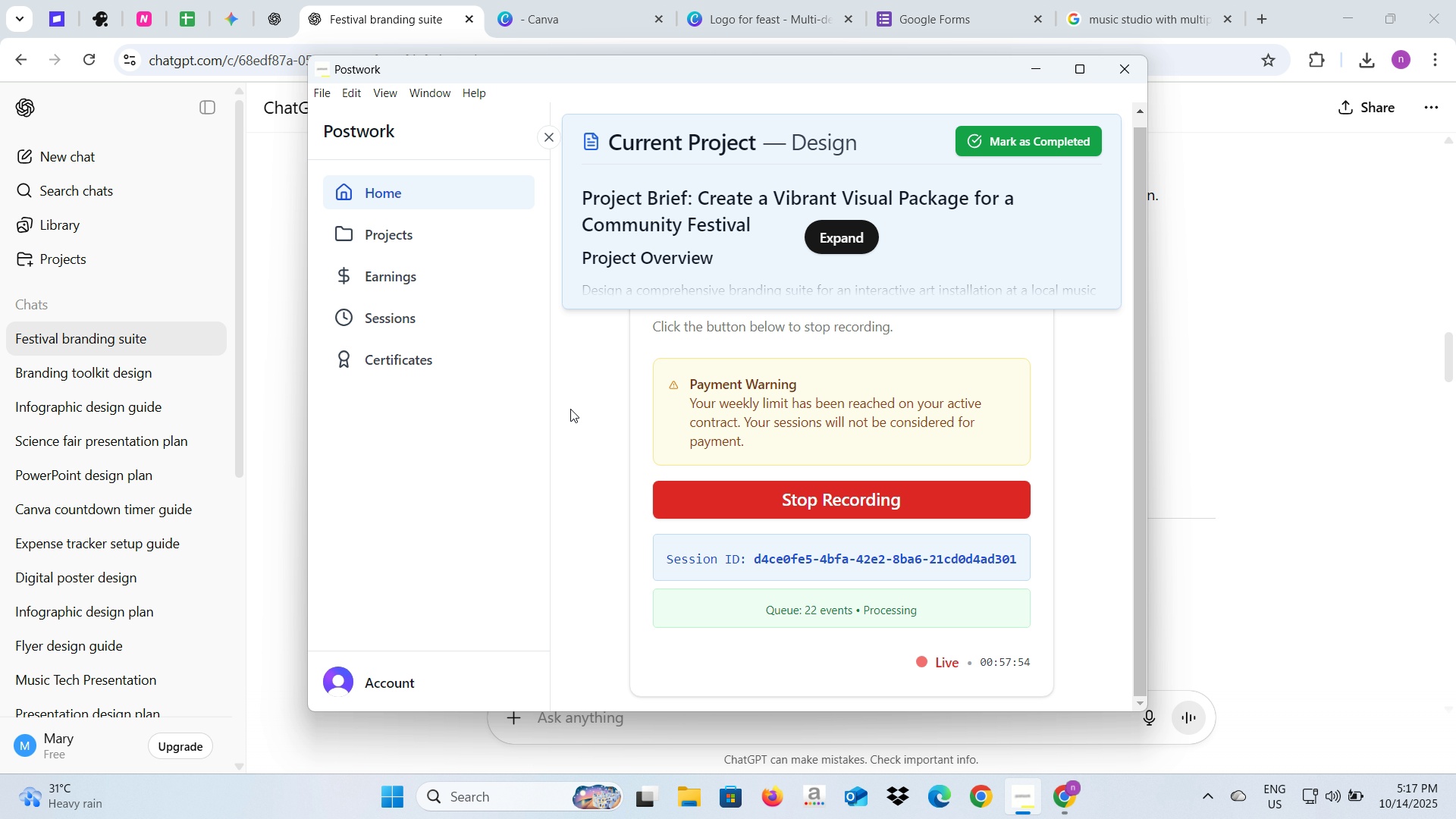 
key(Alt+AltLeft)